 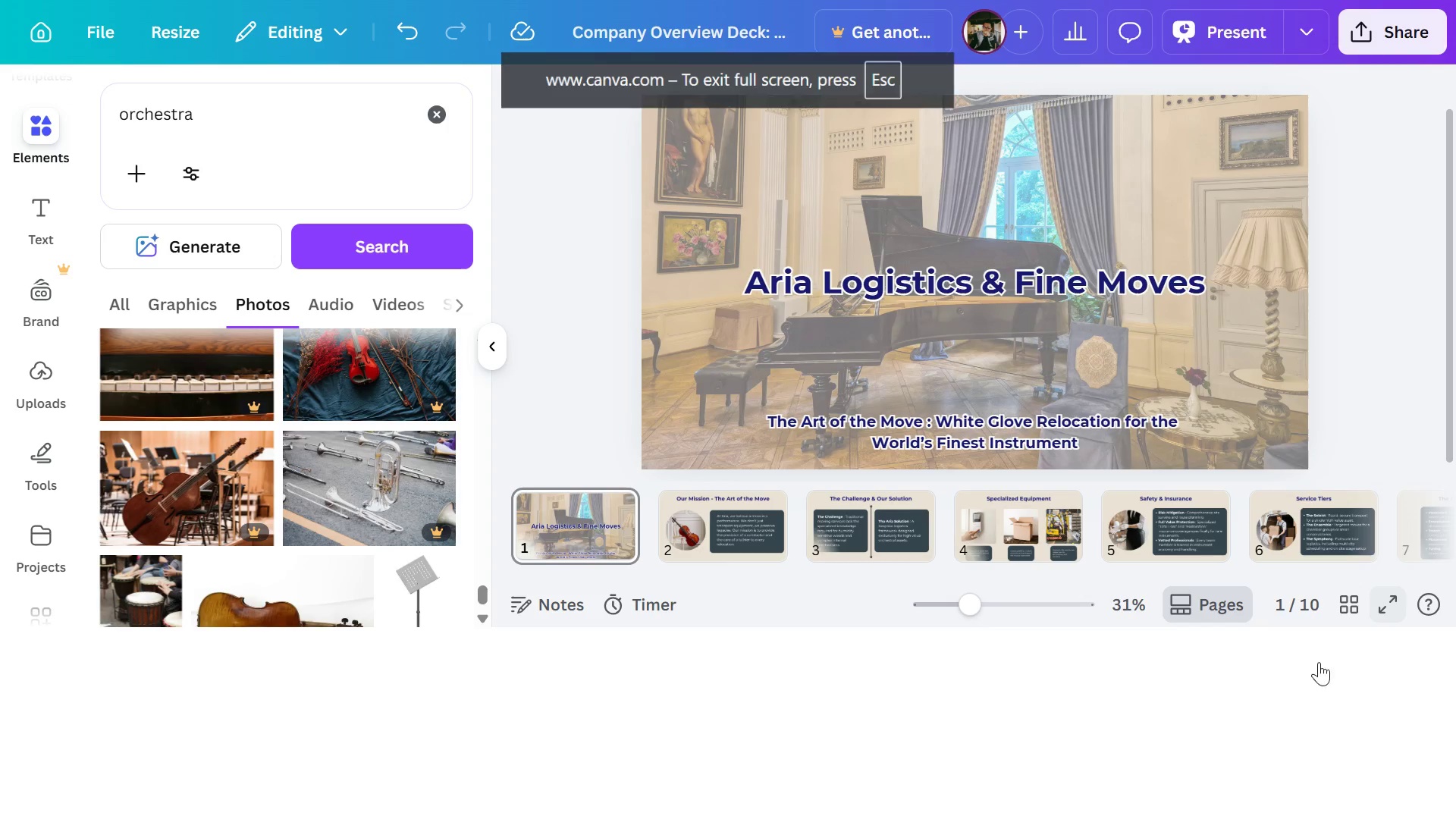 
mouse_move([1080, 497])
 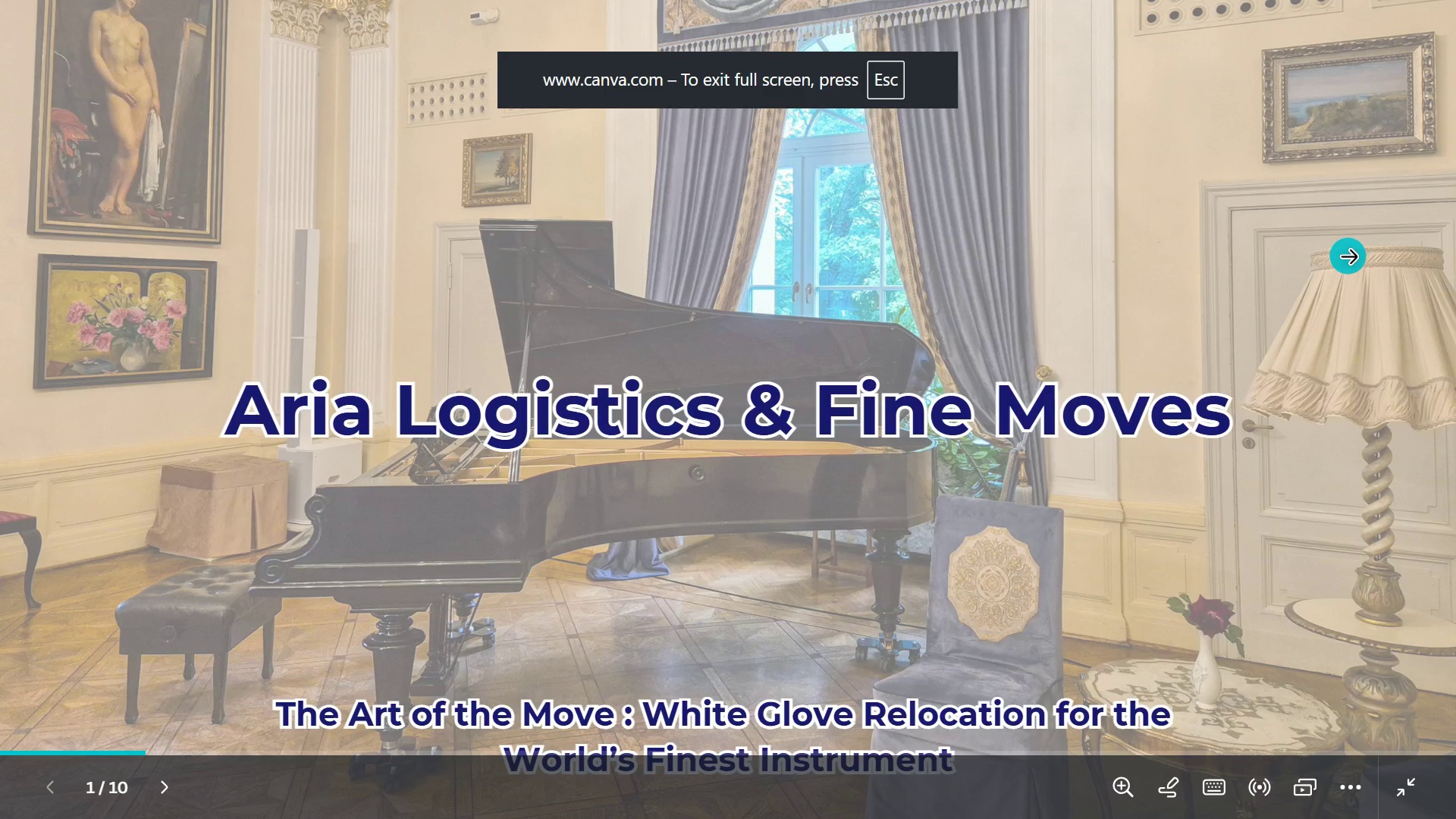 
left_click([1348, 256])
 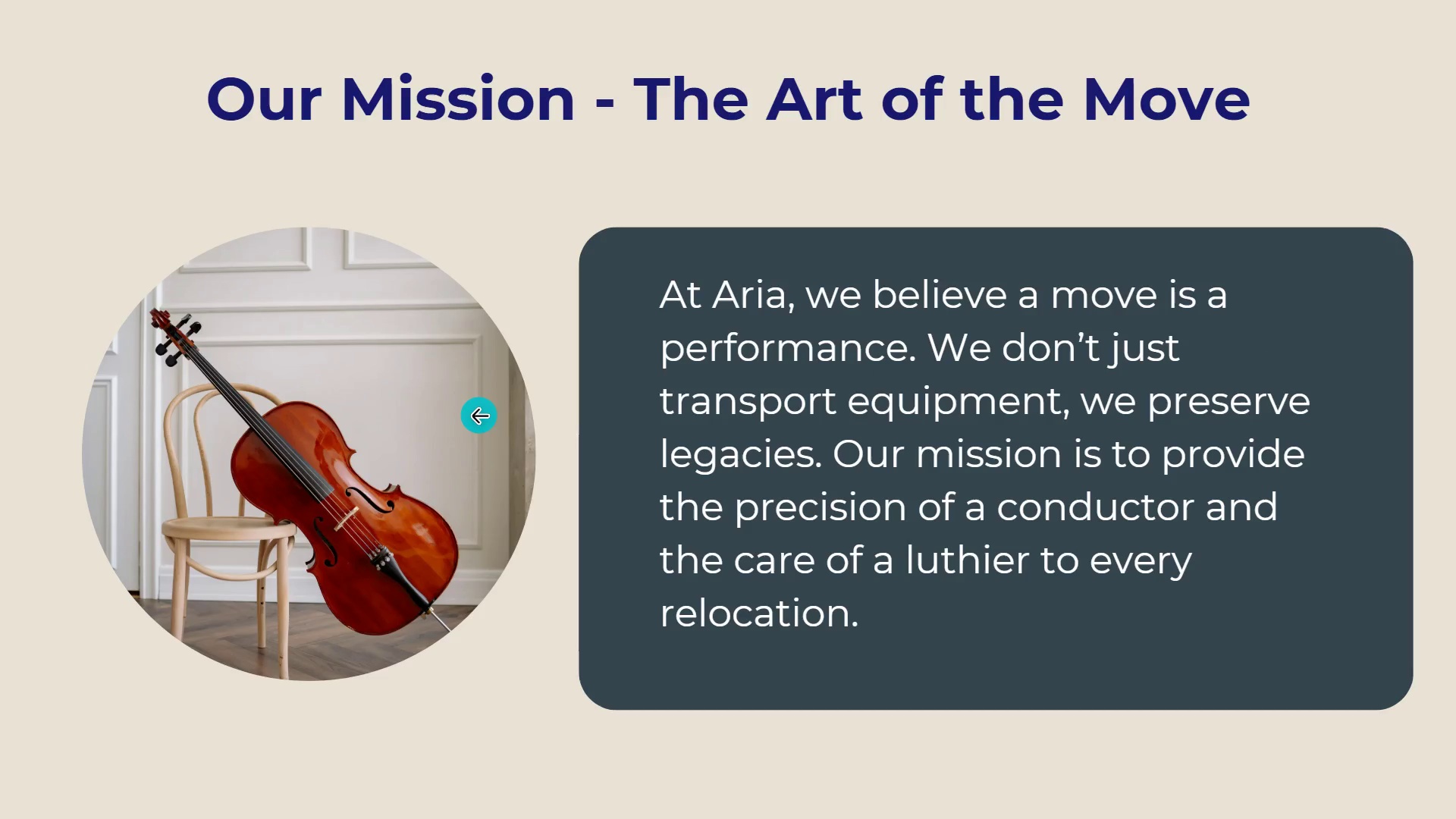 
wait(22.58)
 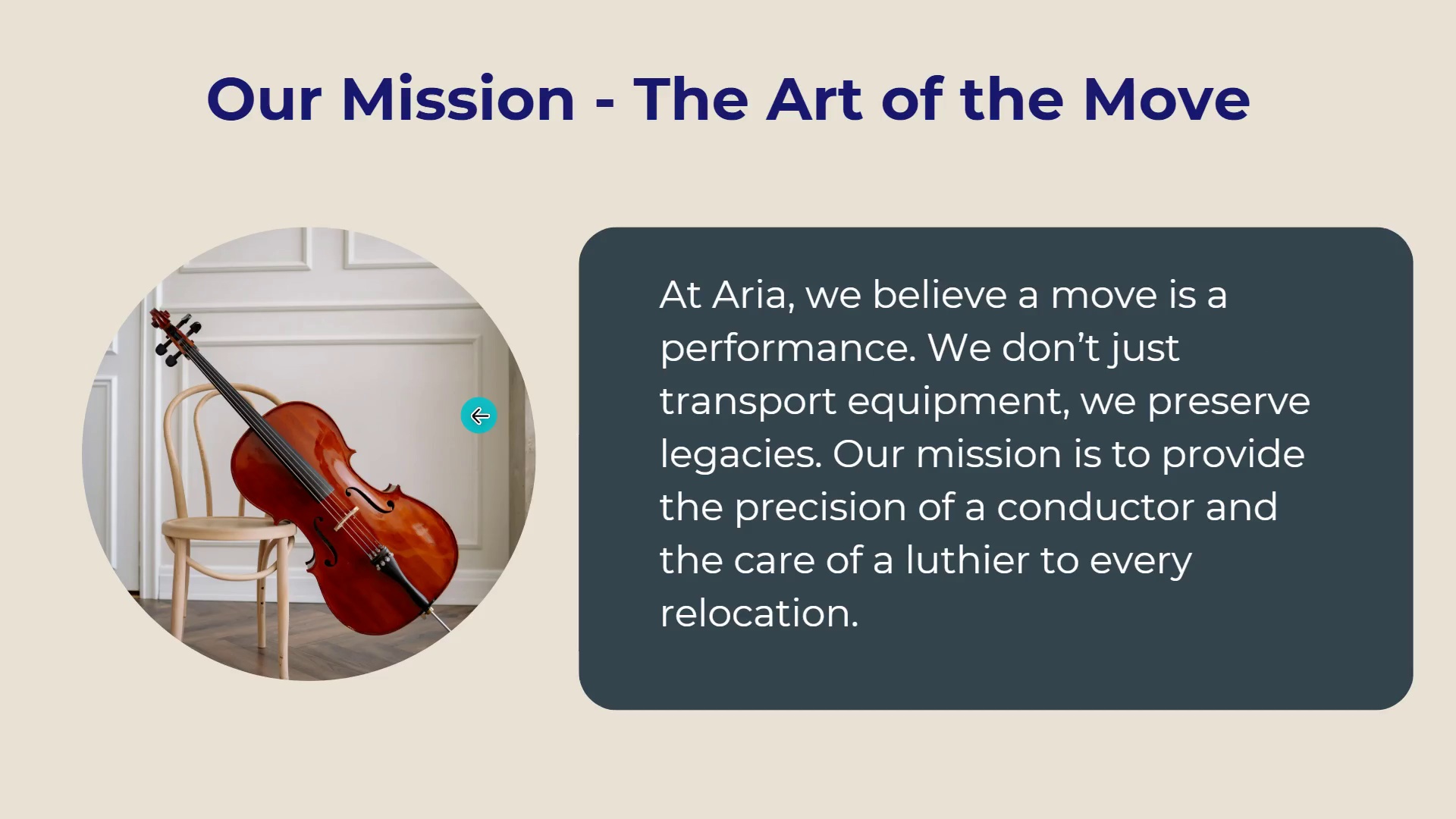 
left_click([1303, 314])
 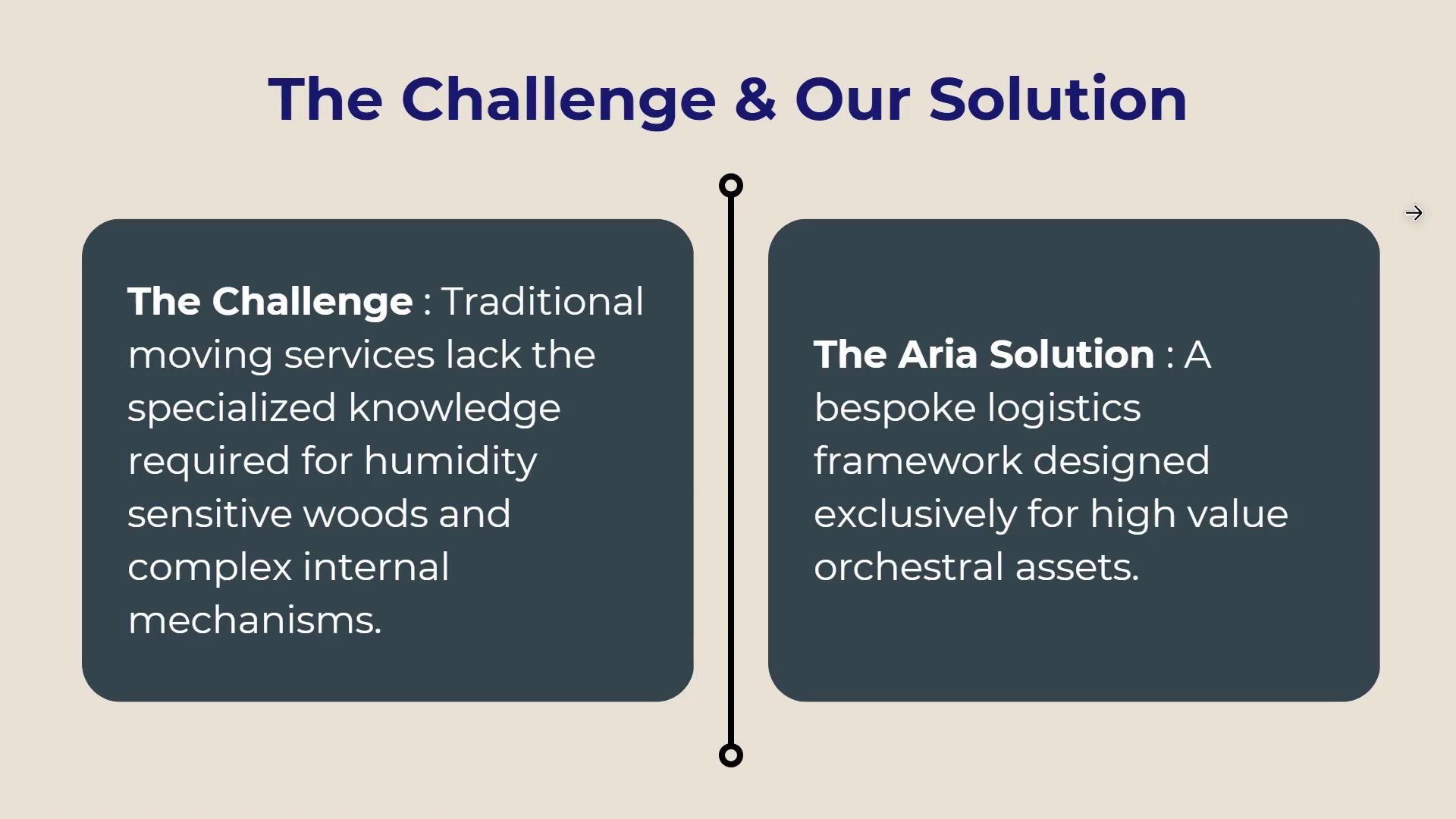 
wait(6.42)
 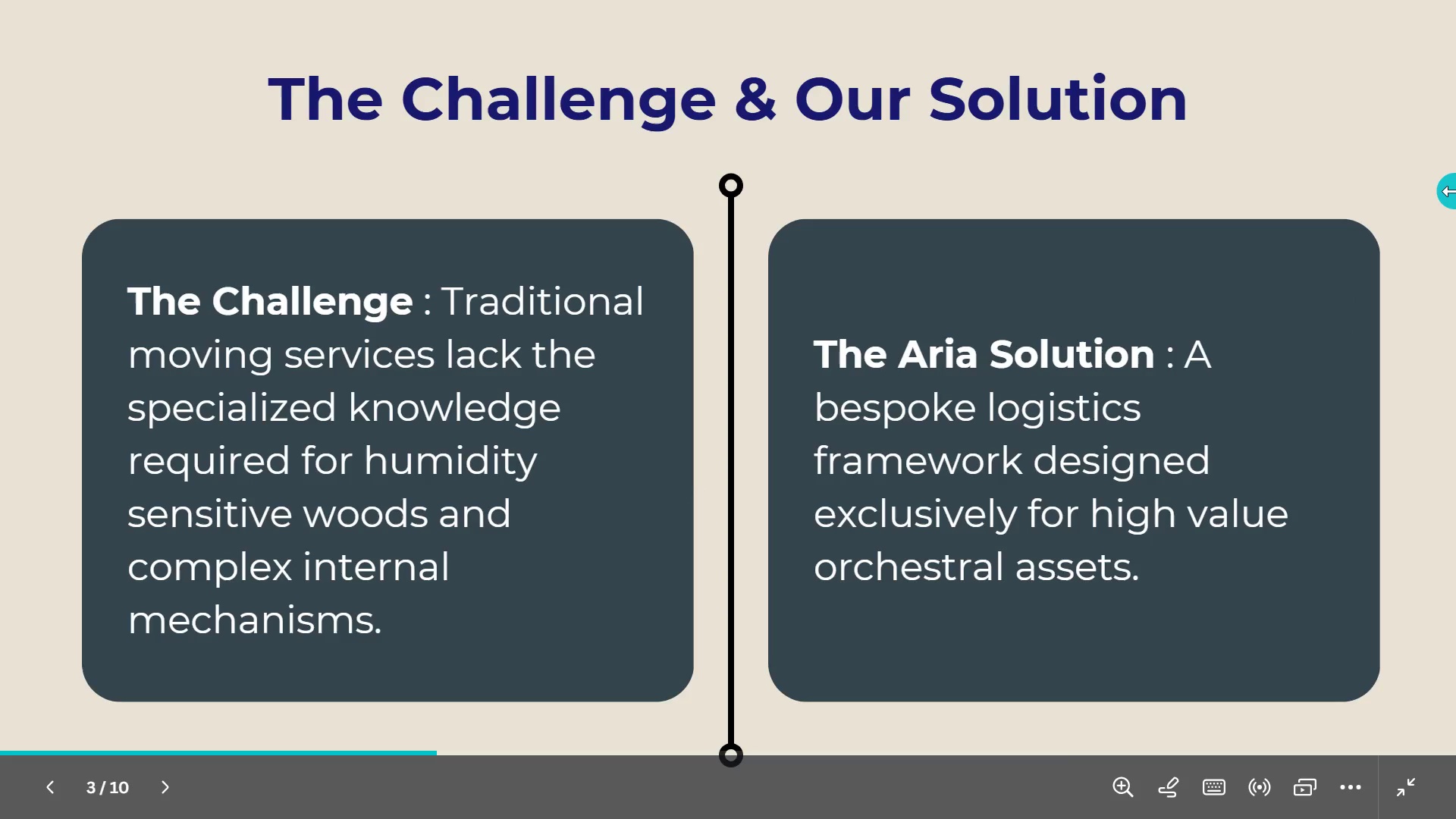 
left_click([1413, 212])
 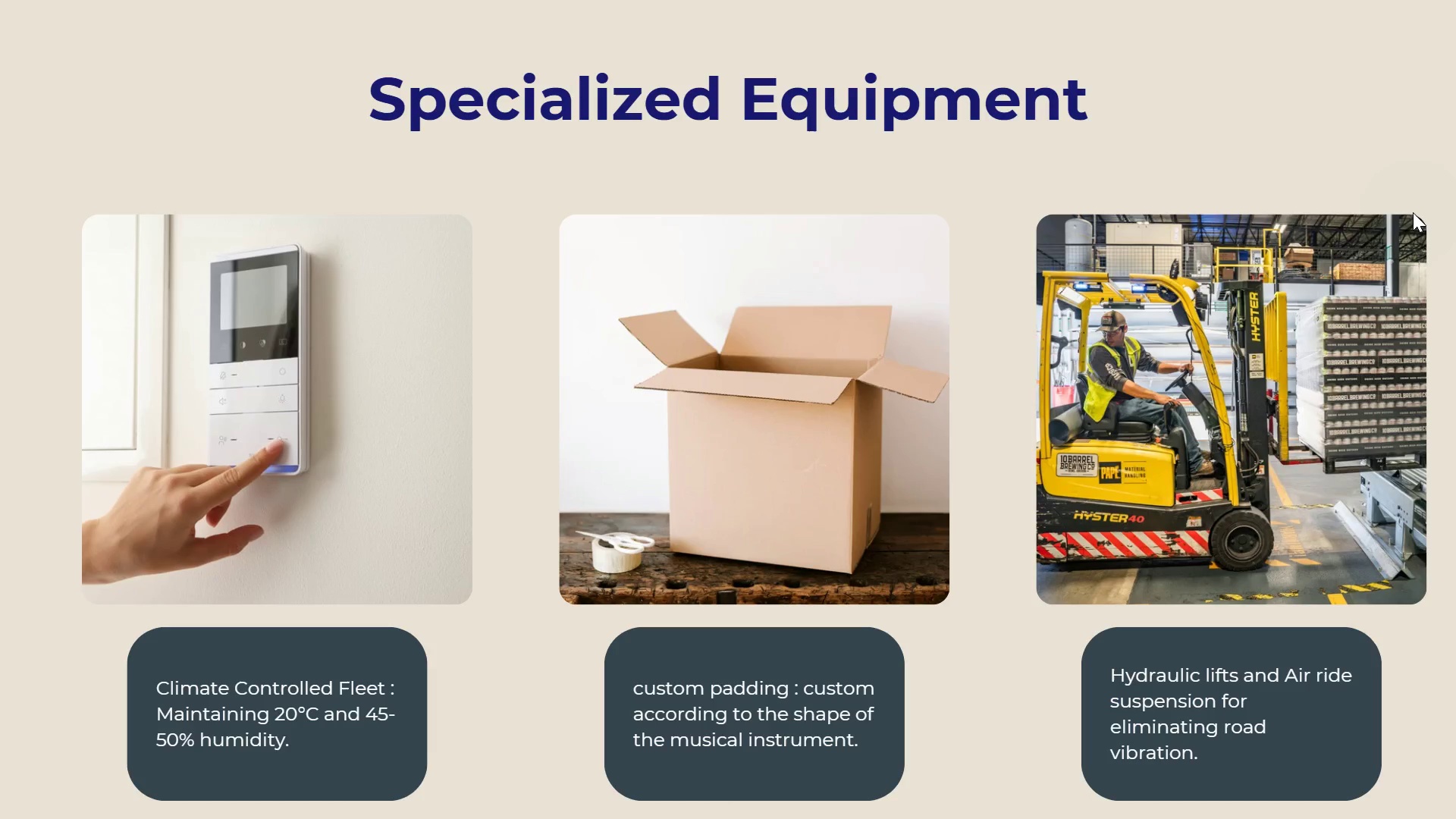 
left_click([1413, 212])
 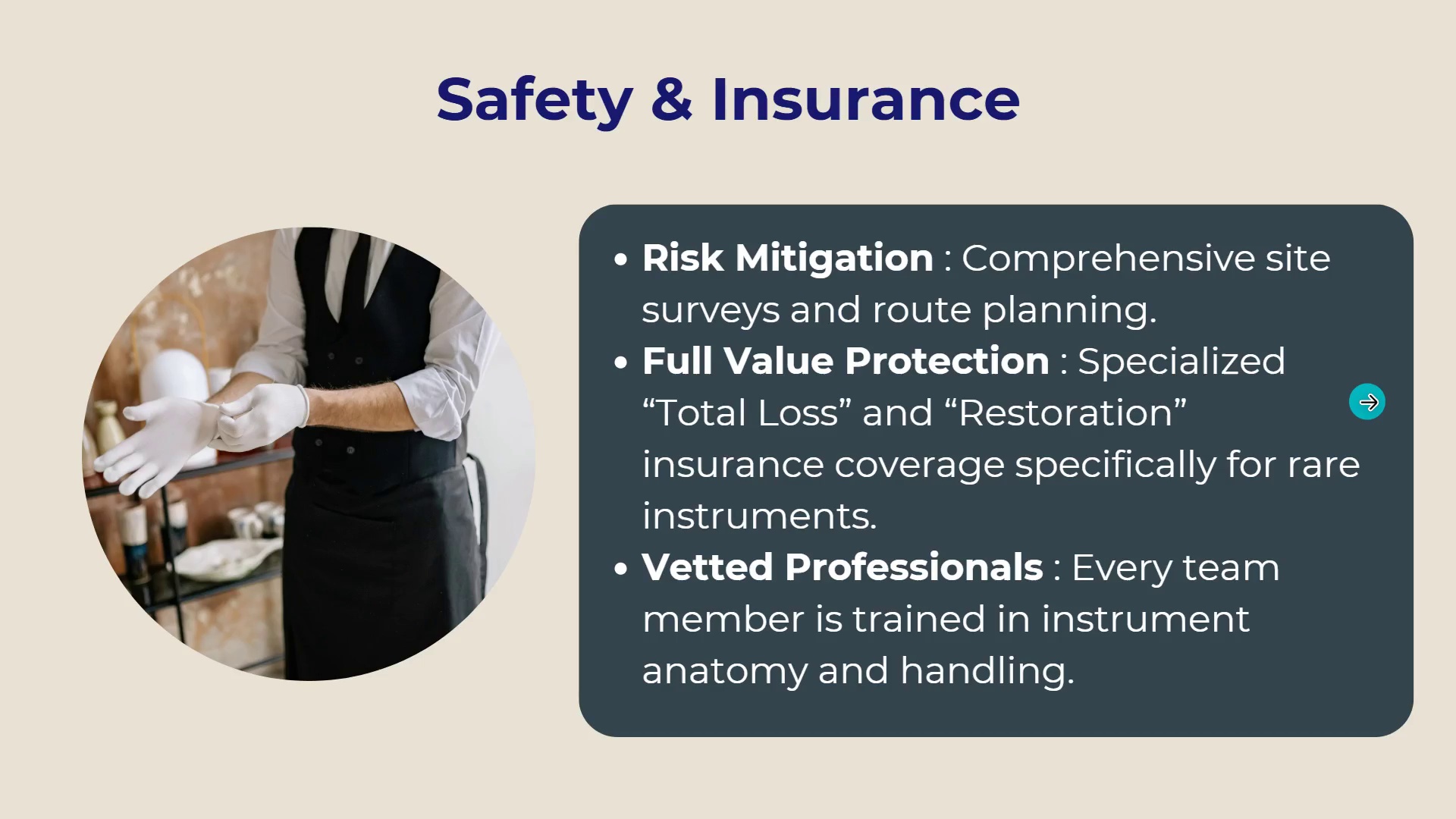 
left_click([1368, 402])
 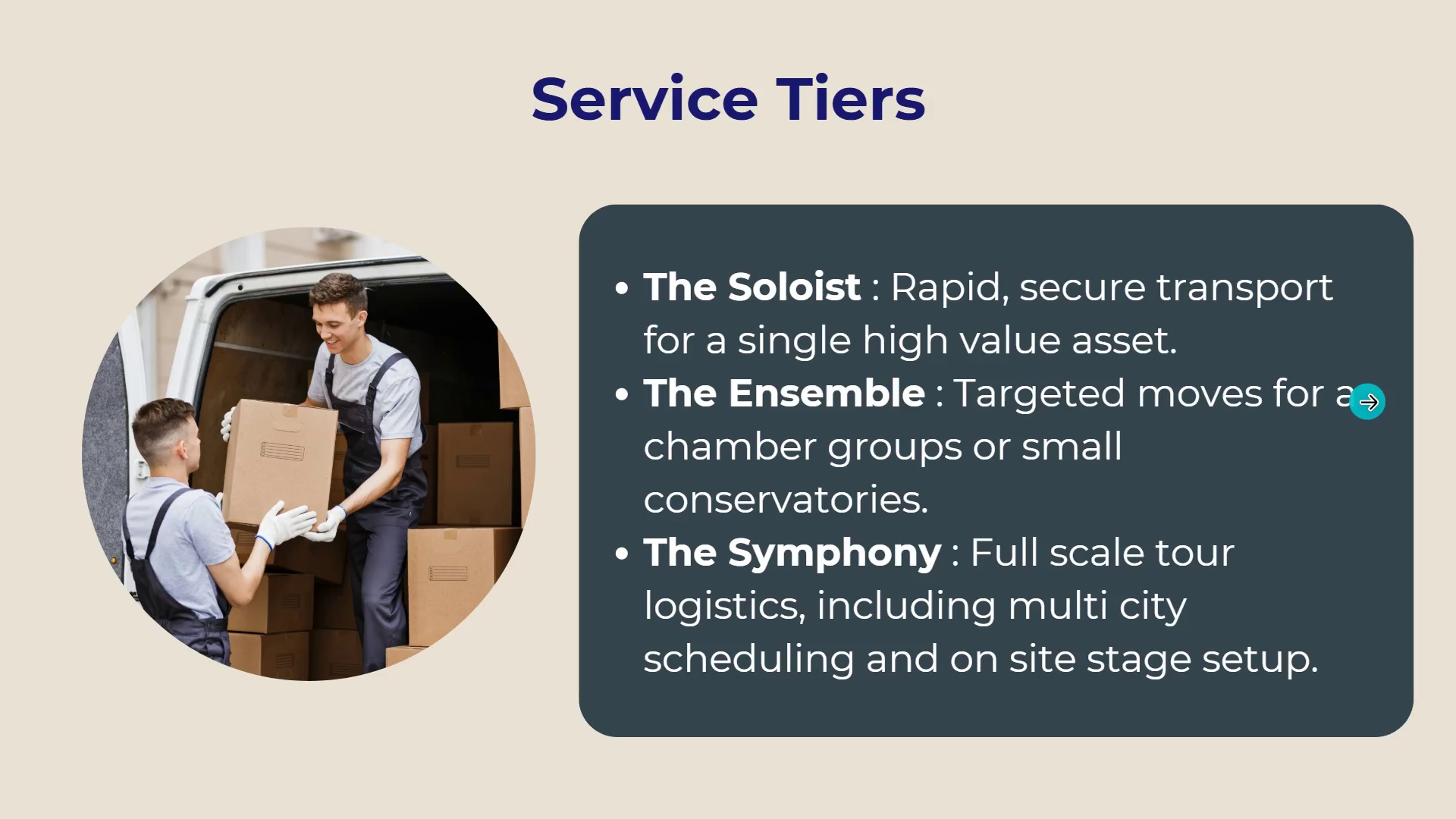 
left_click([1368, 402])
 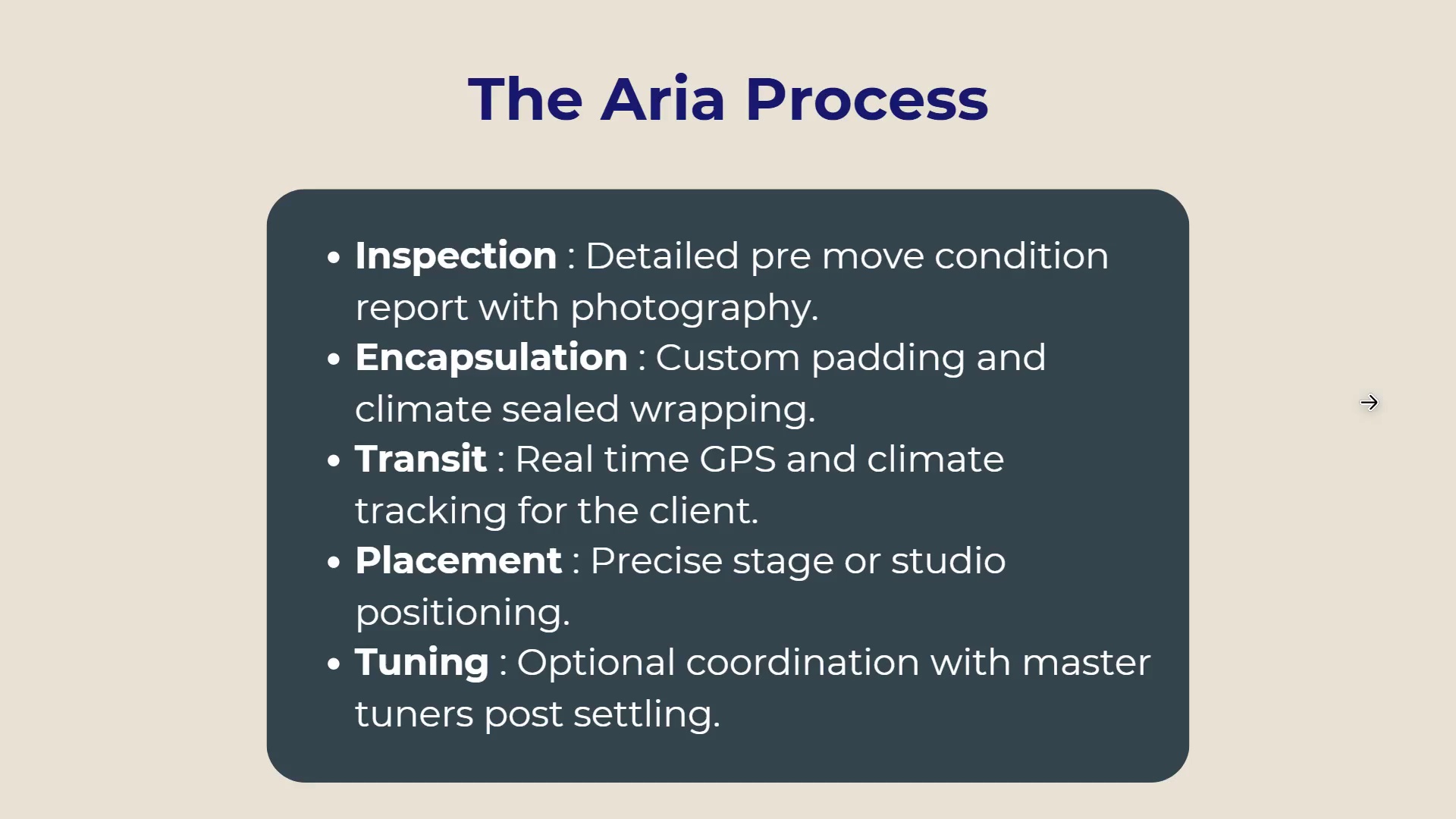 
left_click([1368, 402])
 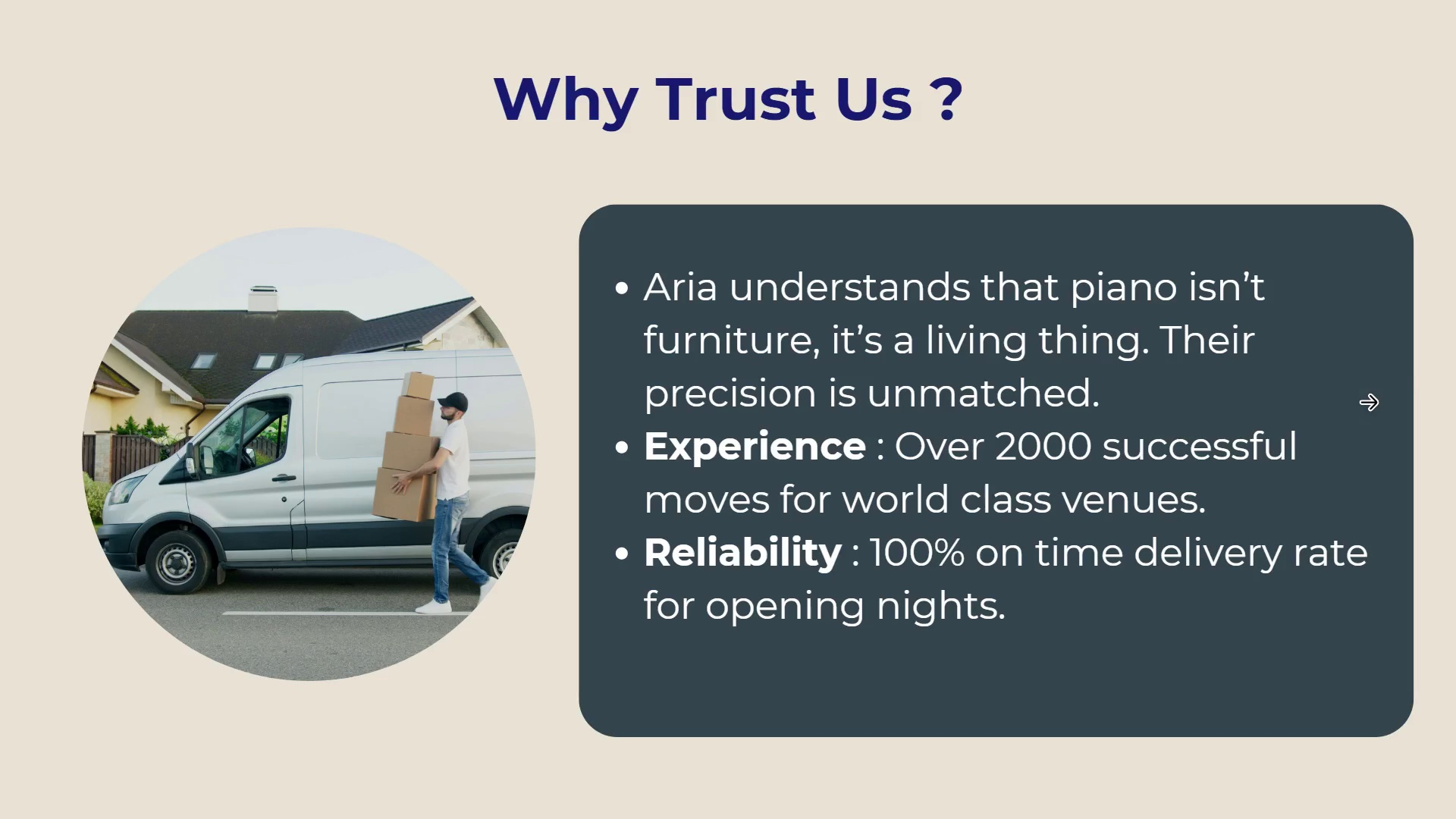 
left_click([1368, 402])
 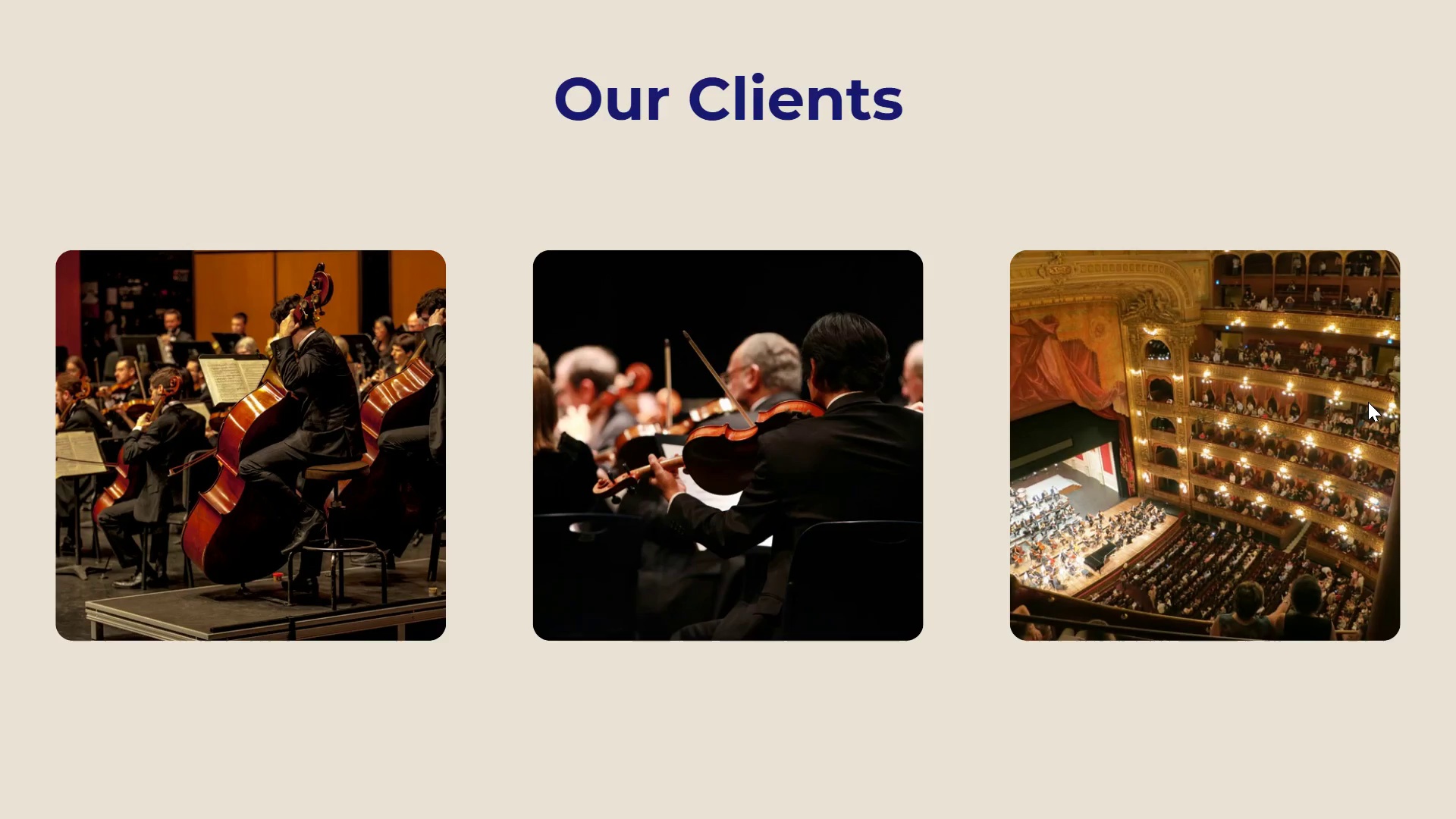 
left_click([1368, 402])
 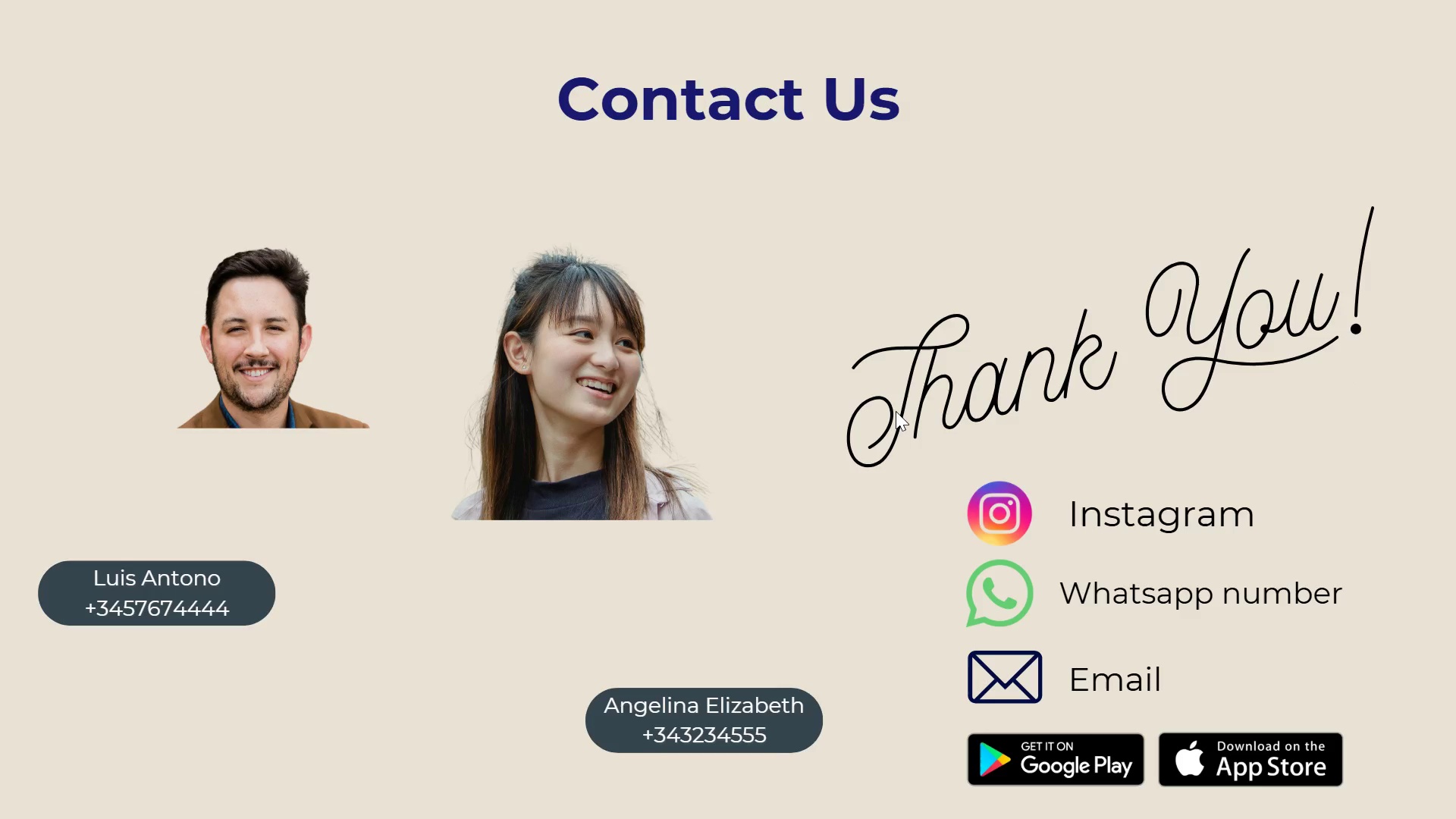 
wait(6.83)
 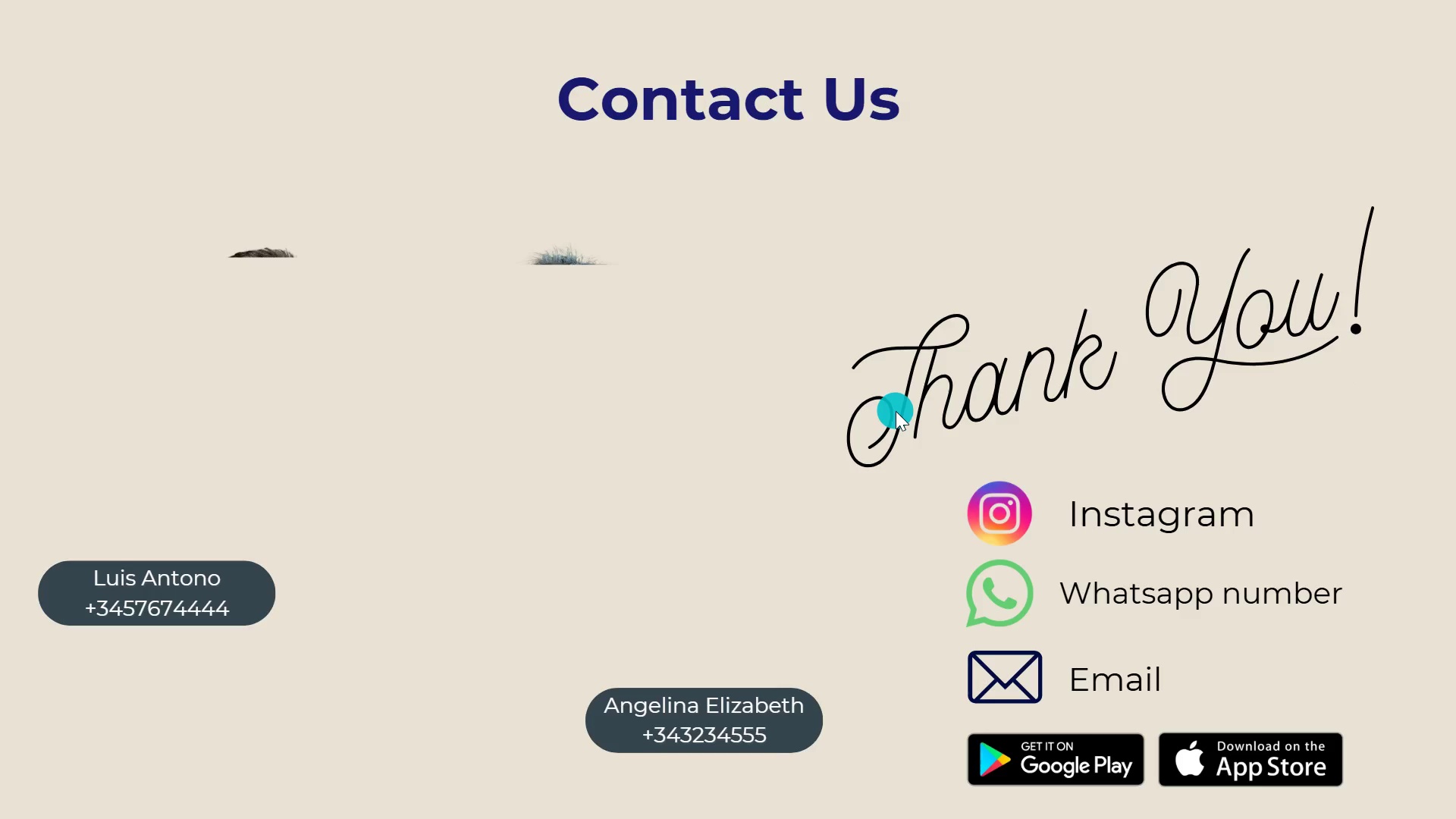 
key(Escape)
 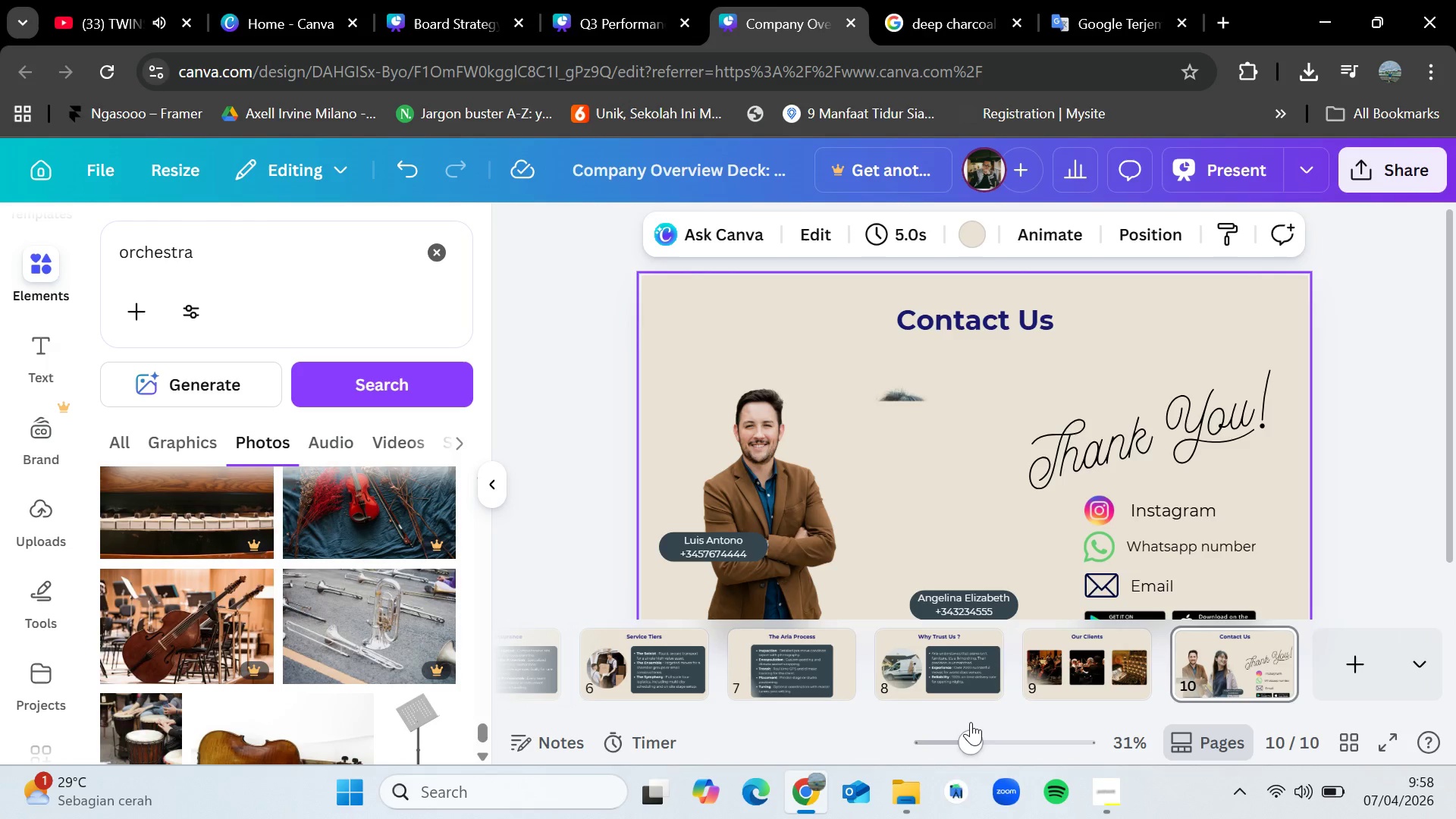 
left_click_drag(start_coordinate=[962, 708], to_coordinate=[524, 706])
 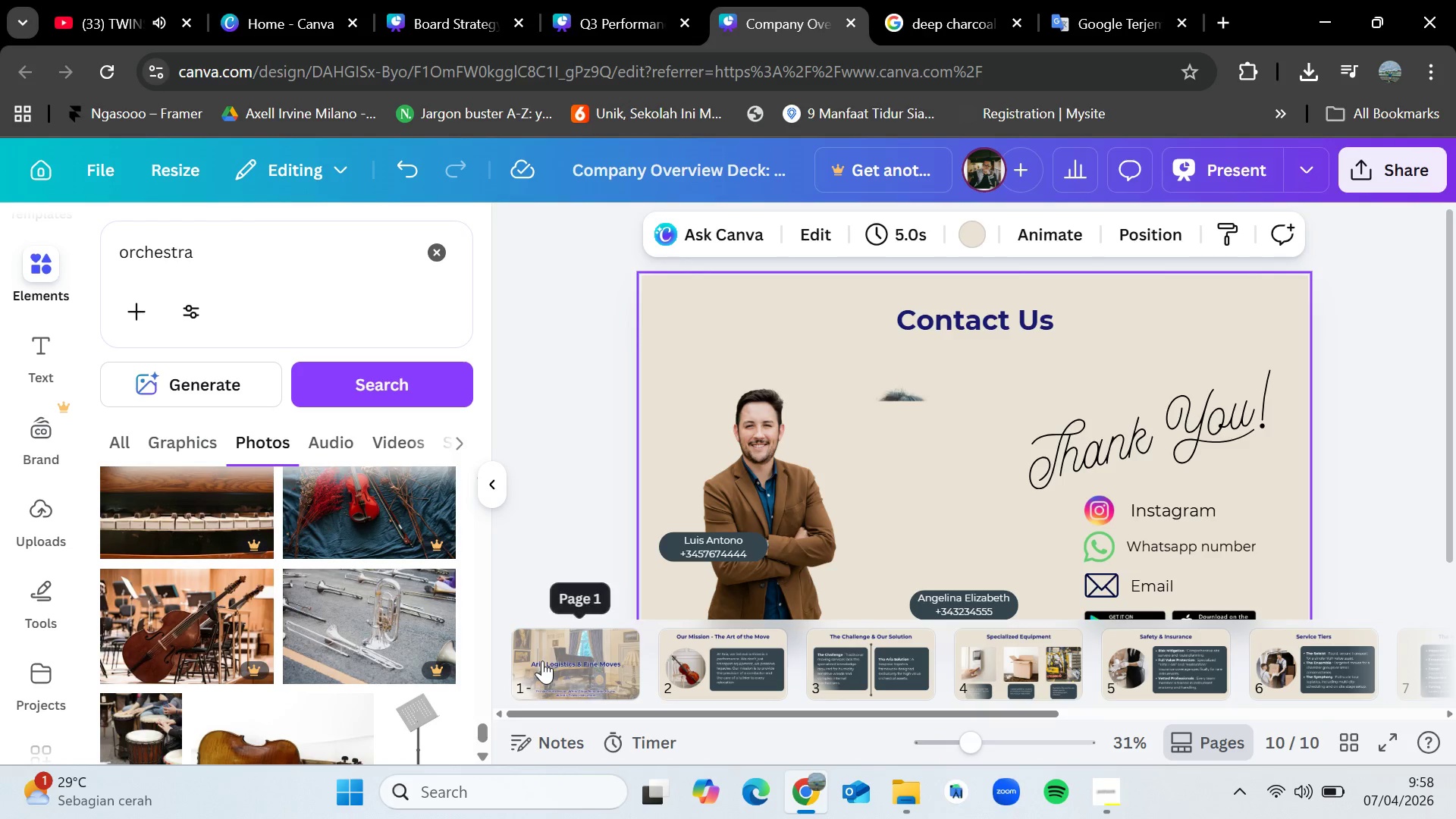 
left_click([542, 661])
 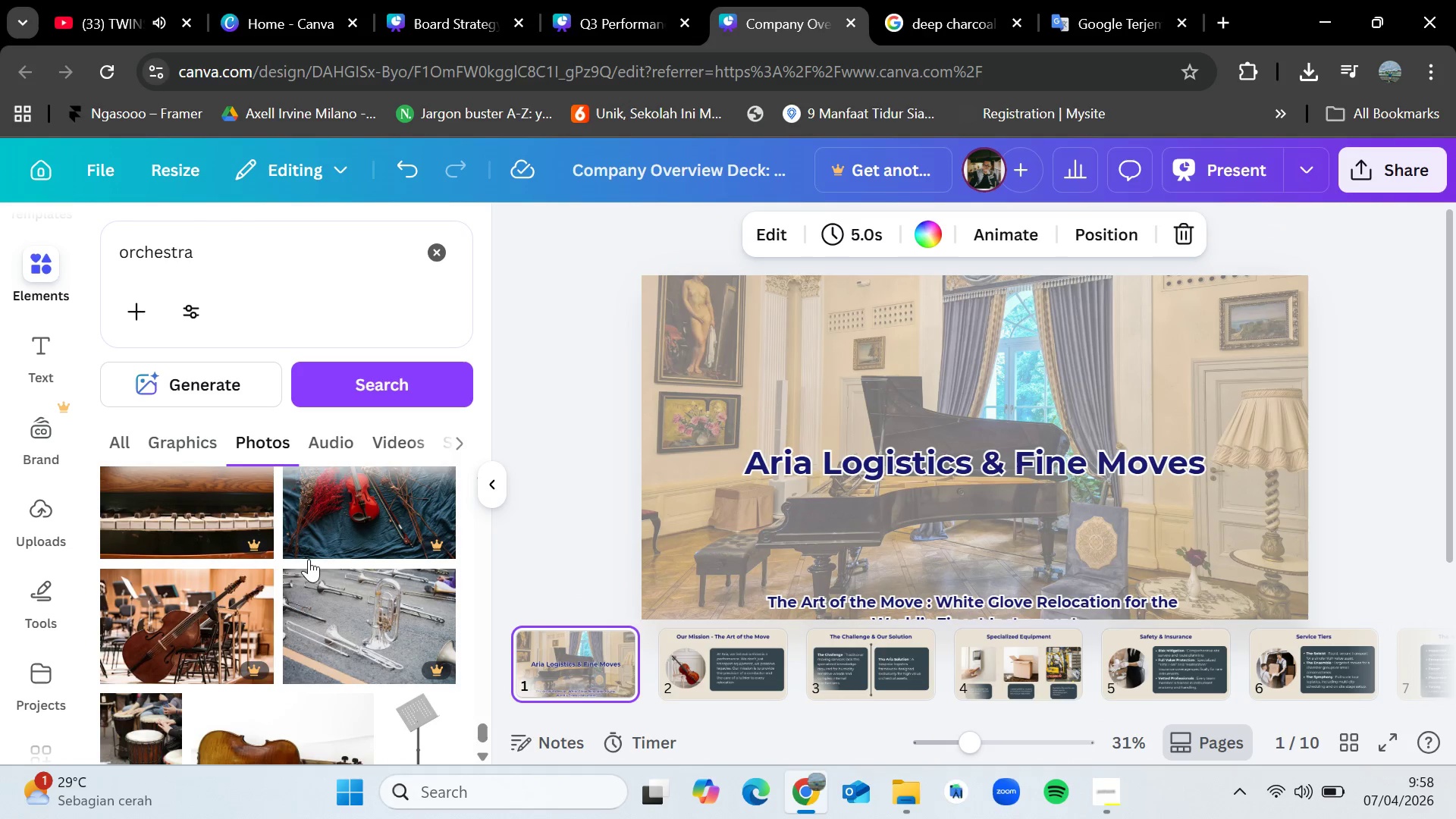 
scroll: coordinate [300, 579], scroll_direction: down, amount: 3.0
 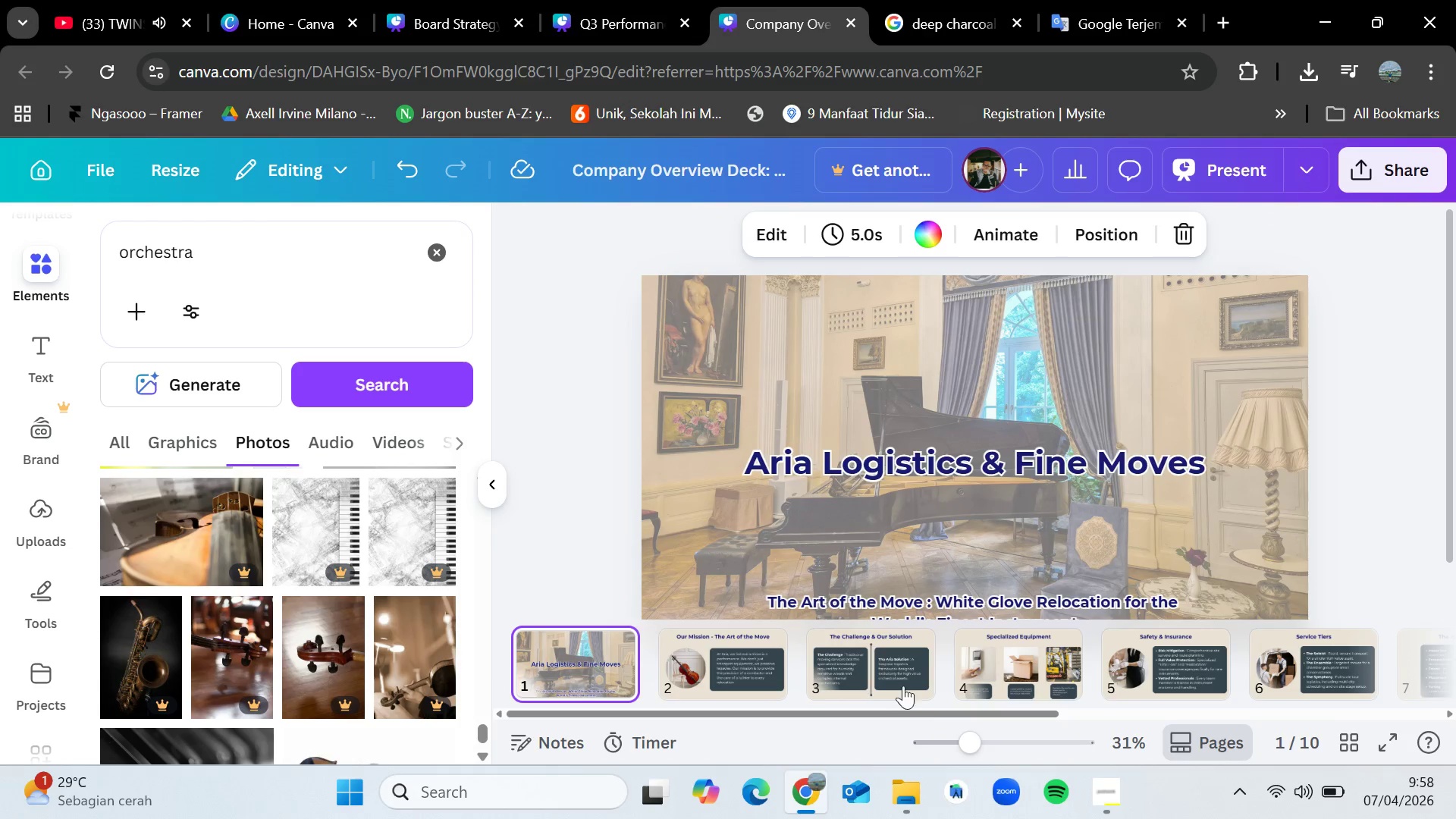 
double_click([1109, 783])
 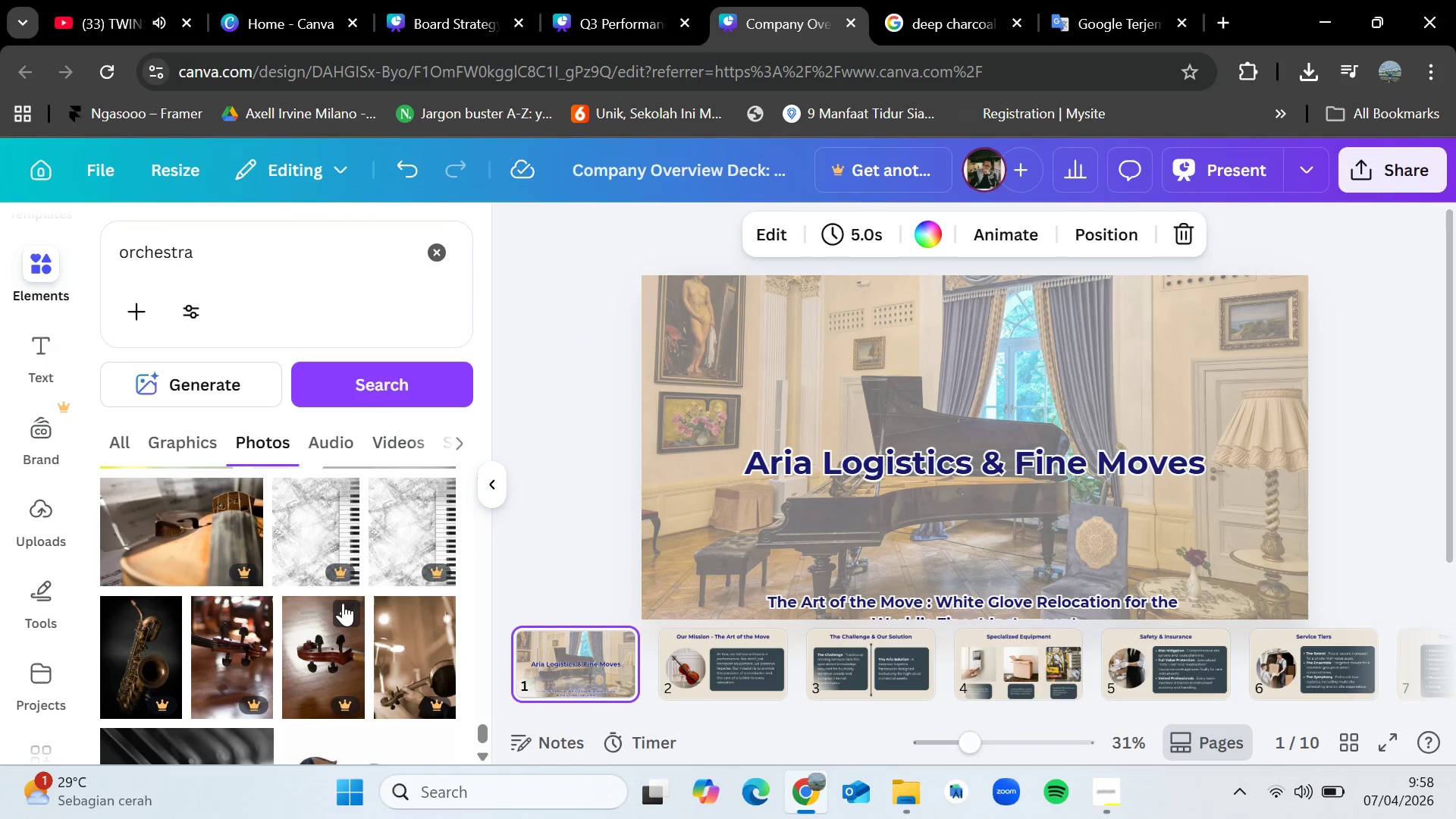 
scroll: coordinate [342, 603], scroll_direction: down, amount: 8.0
 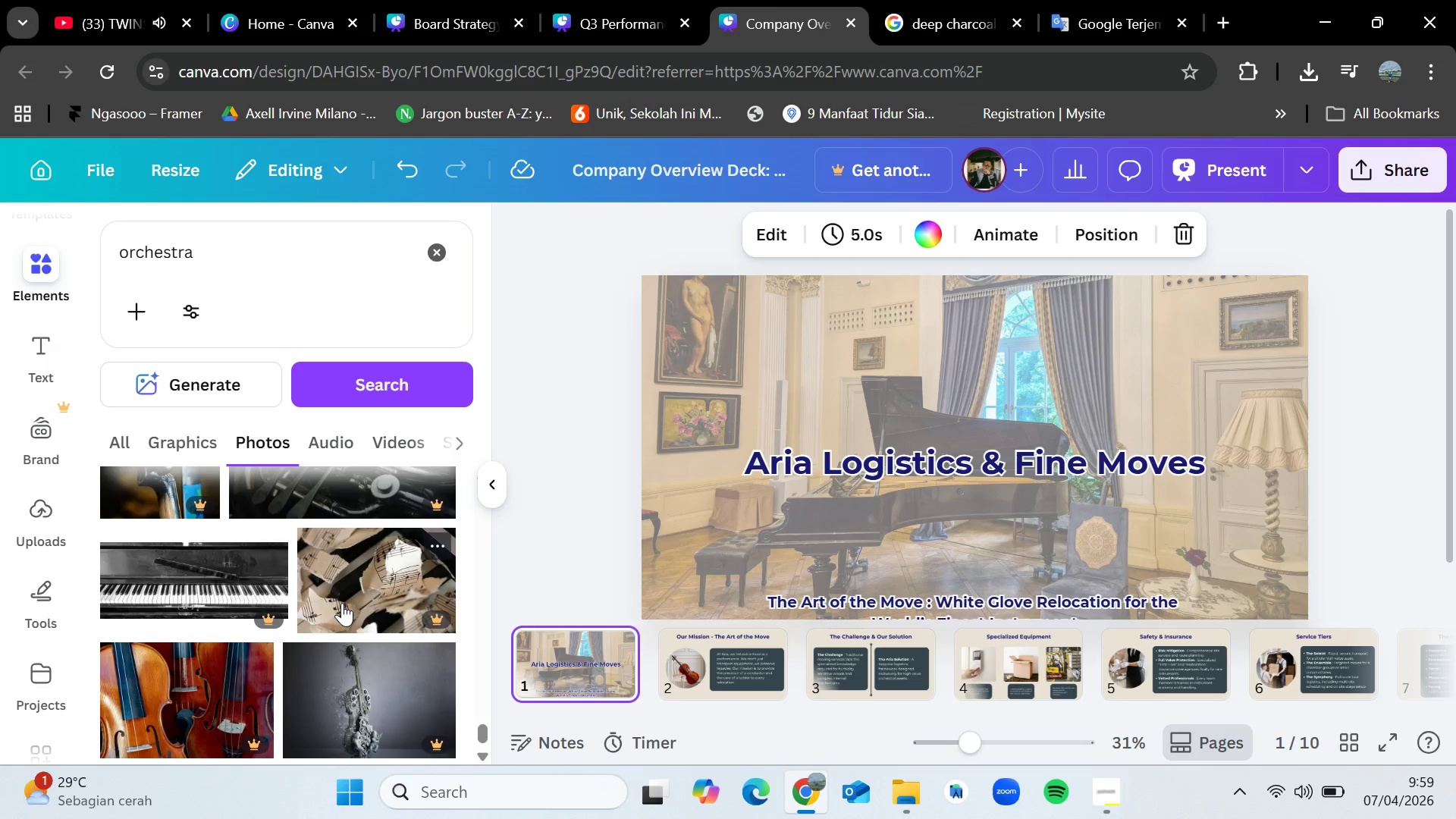 
wait(9.95)
 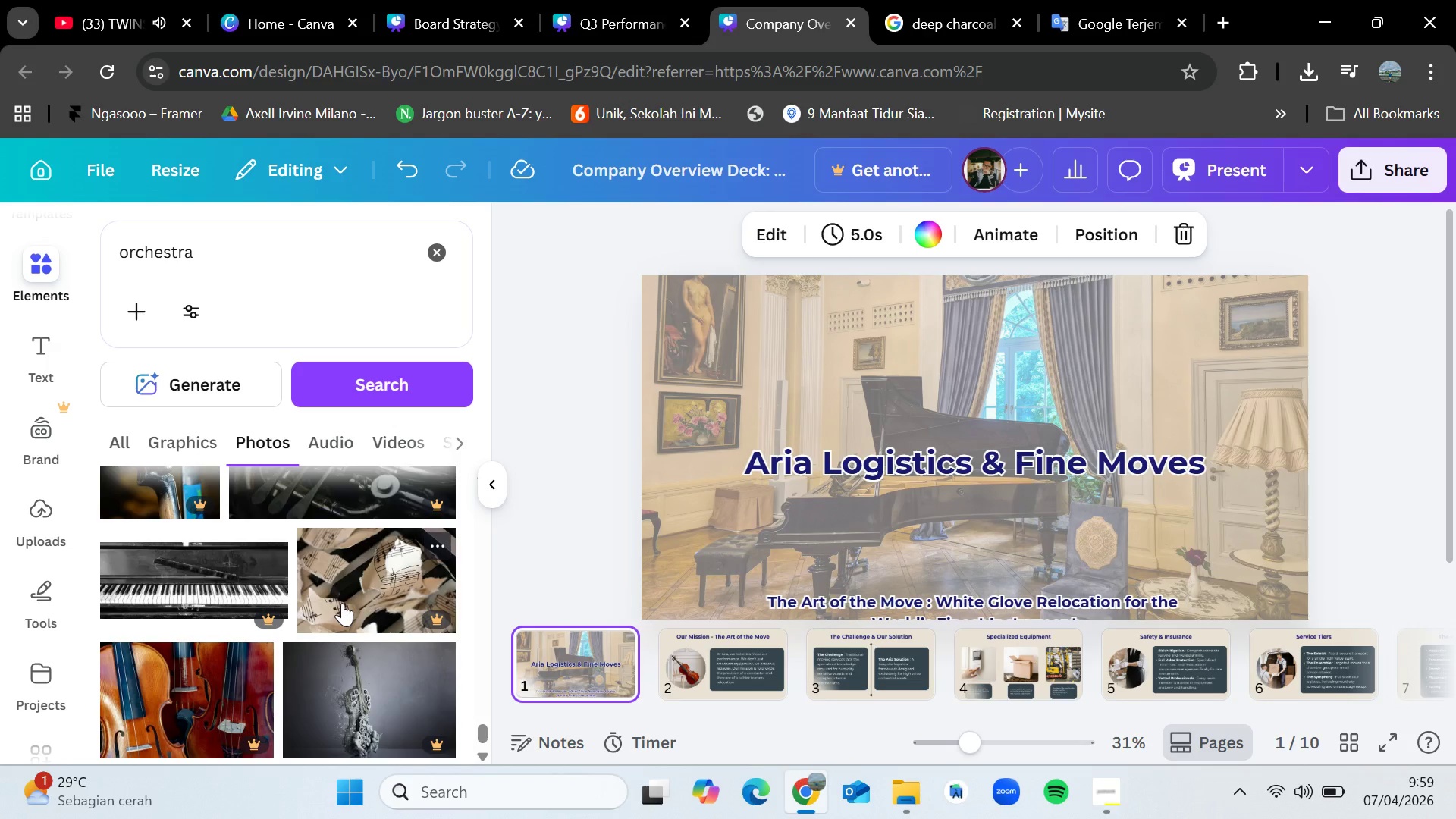 
scroll: coordinate [342, 603], scroll_direction: down, amount: 7.0
 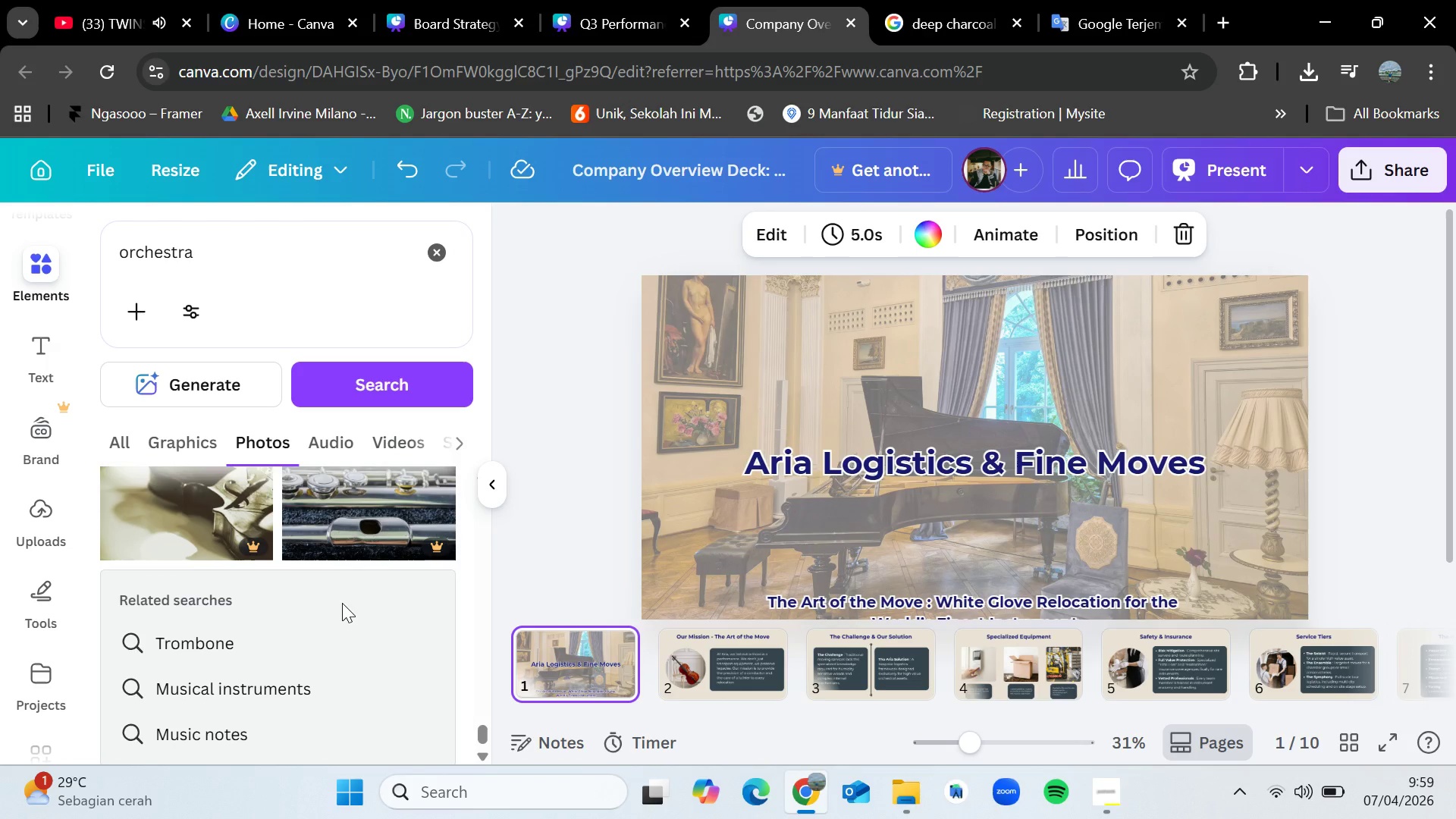 
scroll: coordinate [342, 603], scroll_direction: down, amount: 7.0
 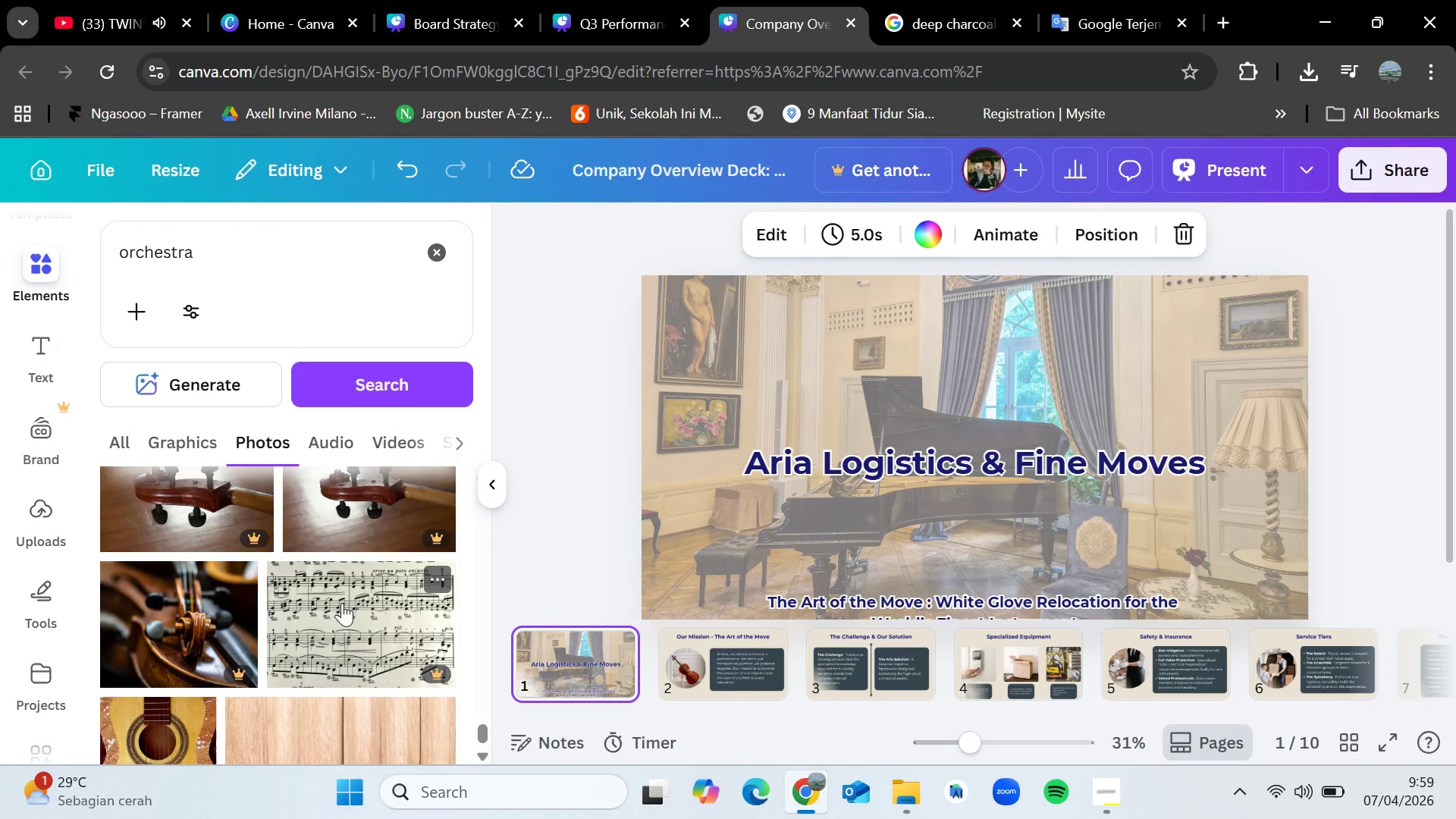 
scroll: coordinate [347, 593], scroll_direction: down, amount: 5.0
 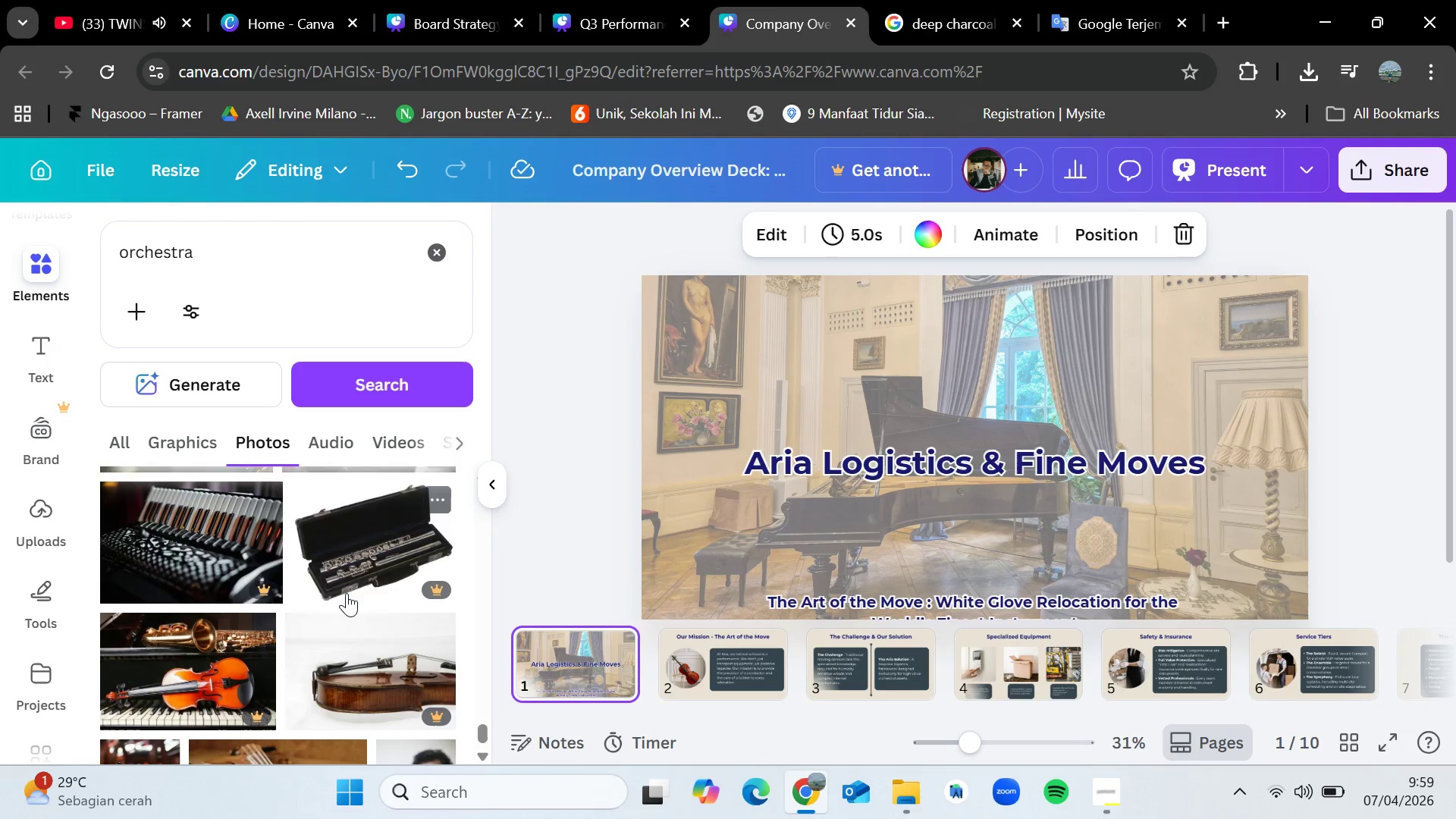 
scroll: coordinate [347, 593], scroll_direction: down, amount: 1.0
 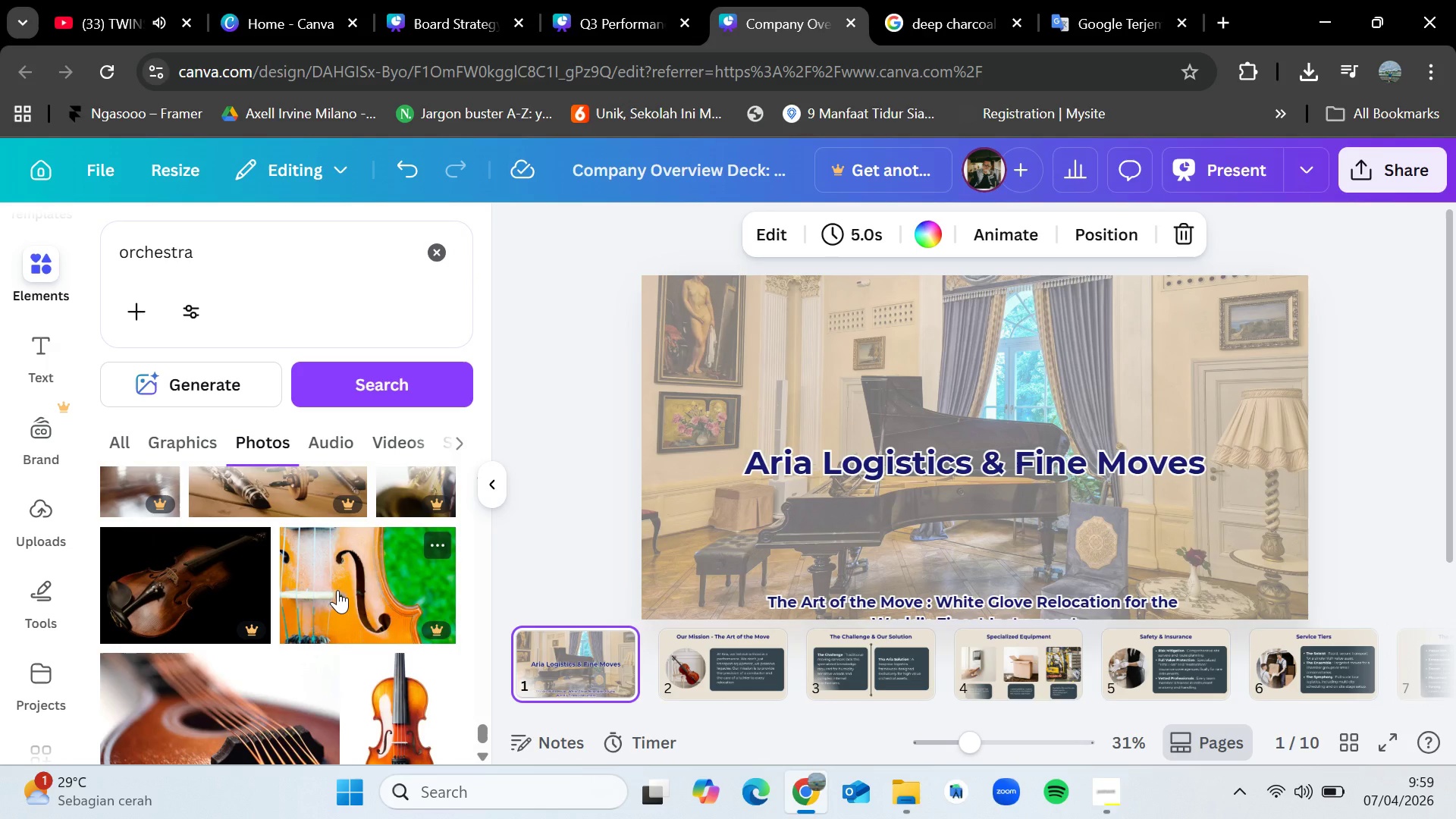 
wait(7.58)
 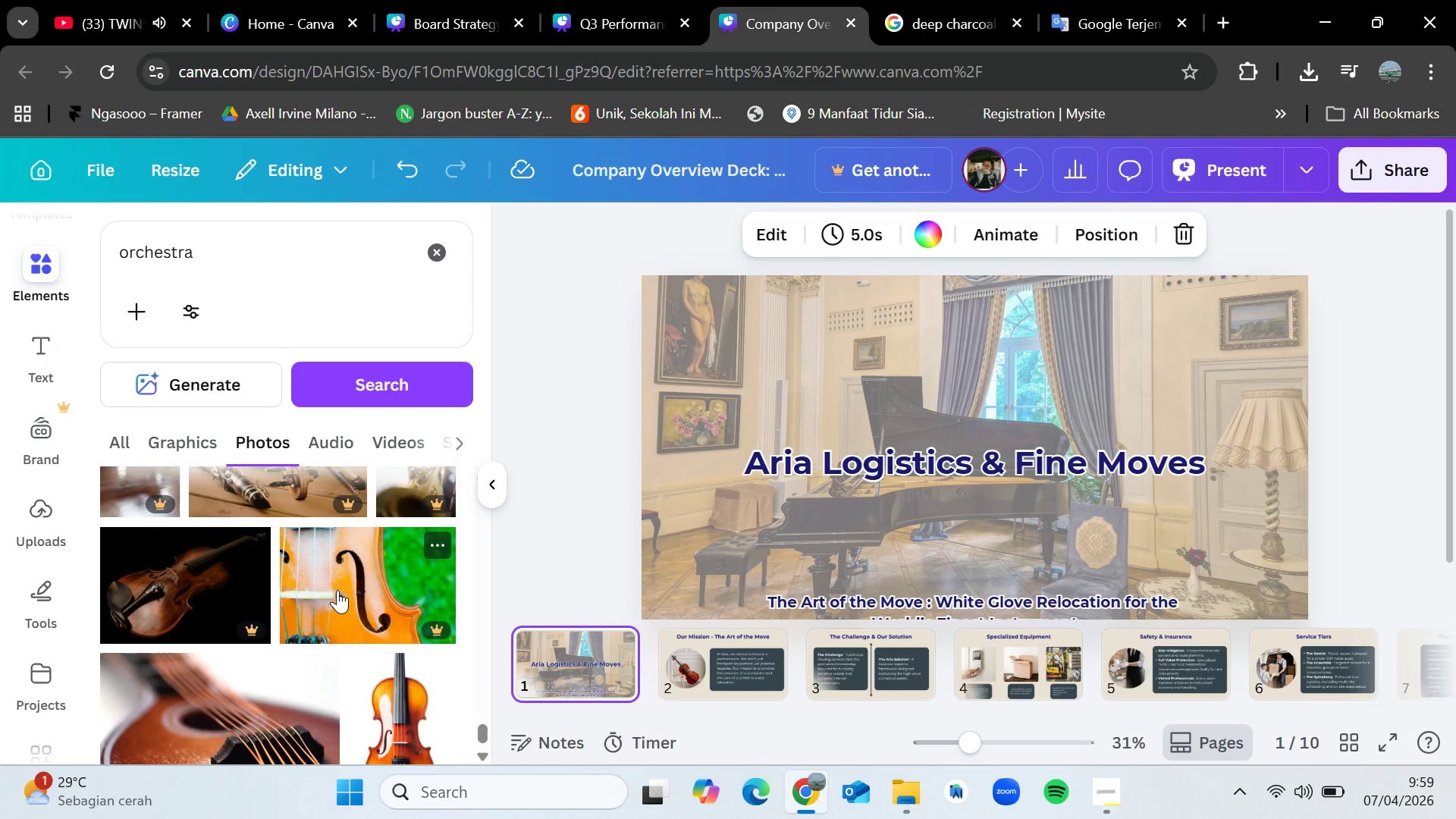 
scroll: coordinate [334, 590], scroll_direction: down, amount: 2.0
 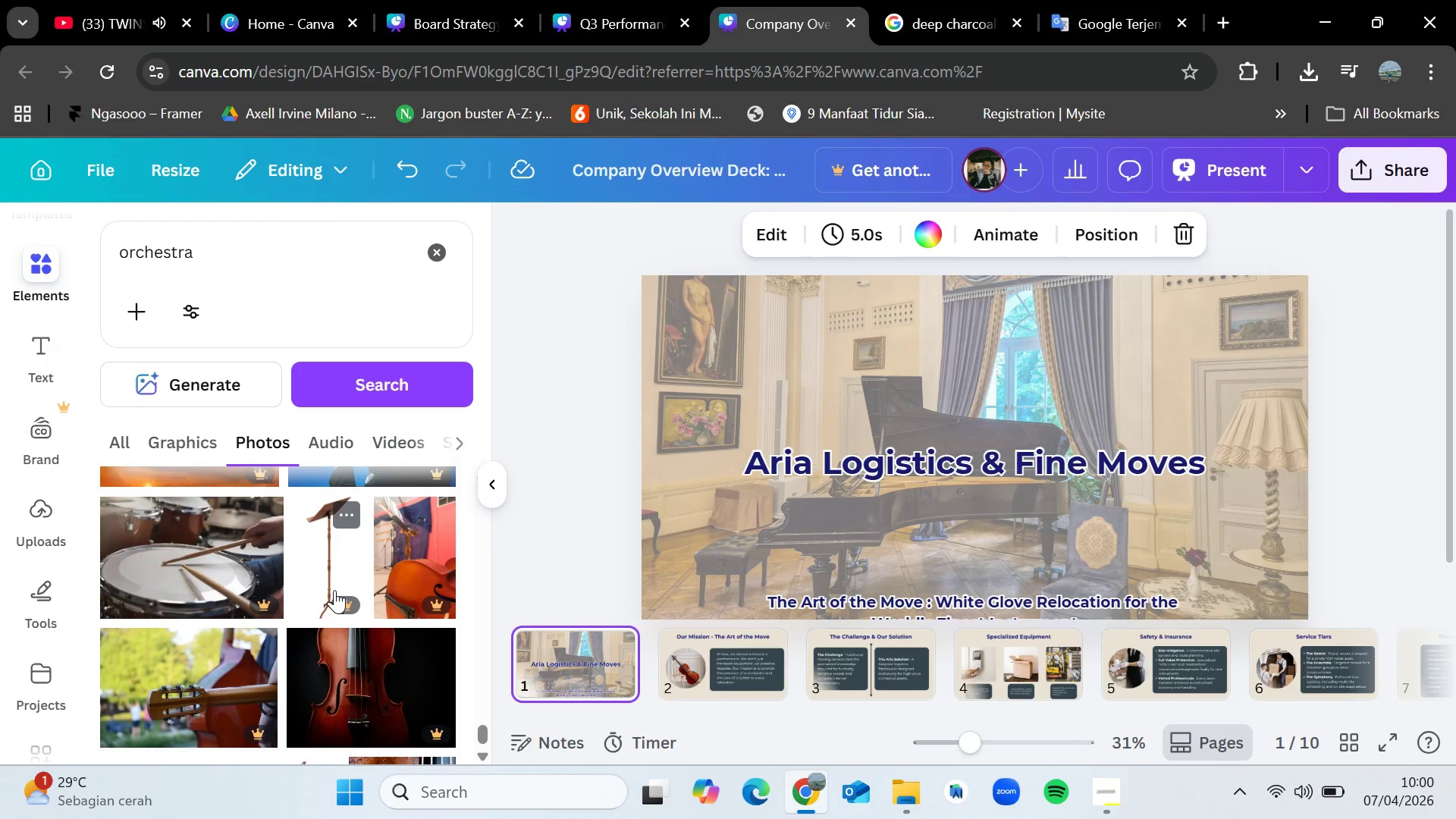 
wait(15.07)
 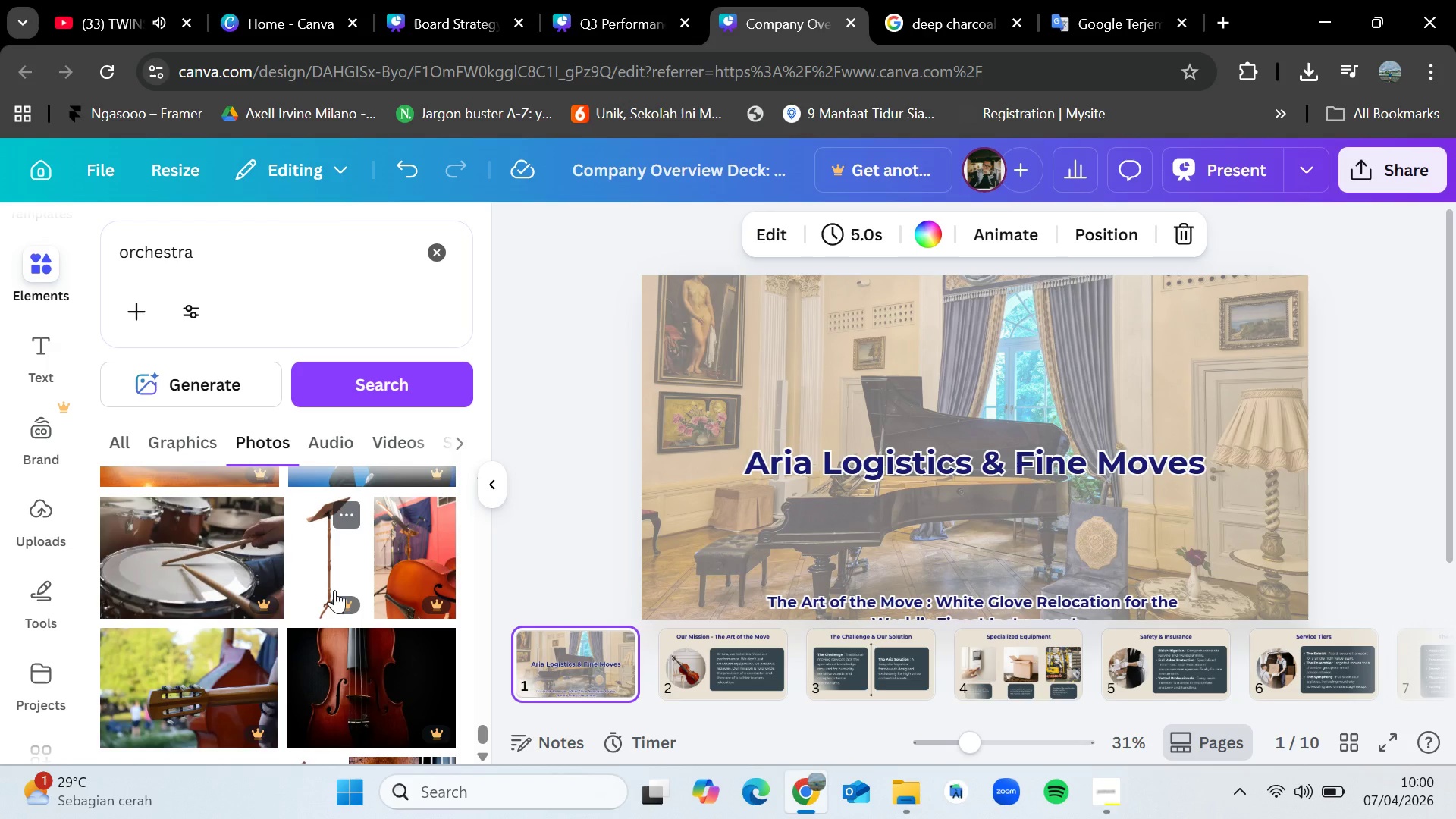 
scroll: coordinate [306, 595], scroll_direction: down, amount: 6.0
 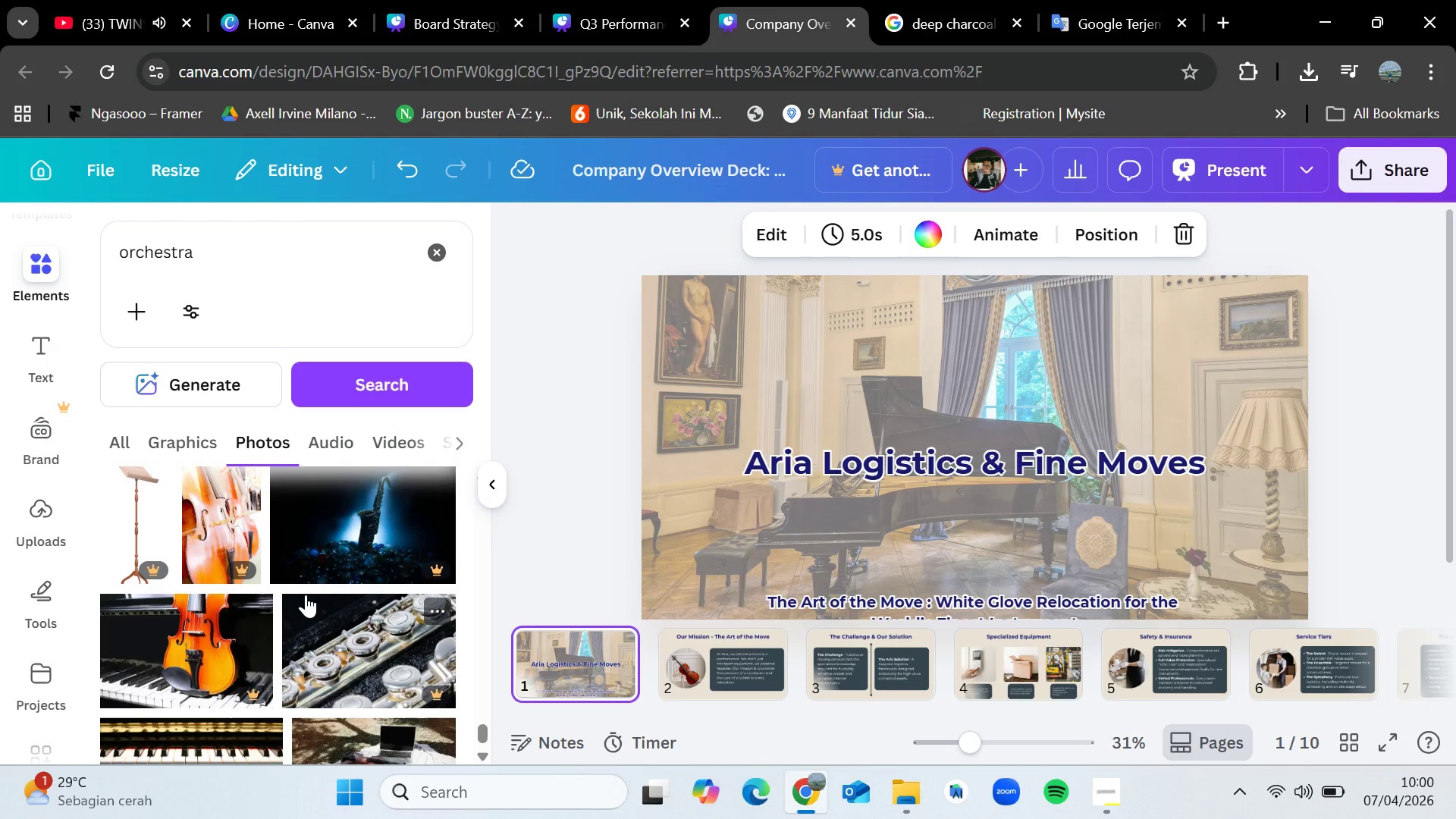 
scroll: coordinate [306, 595], scroll_direction: down, amount: 6.0
 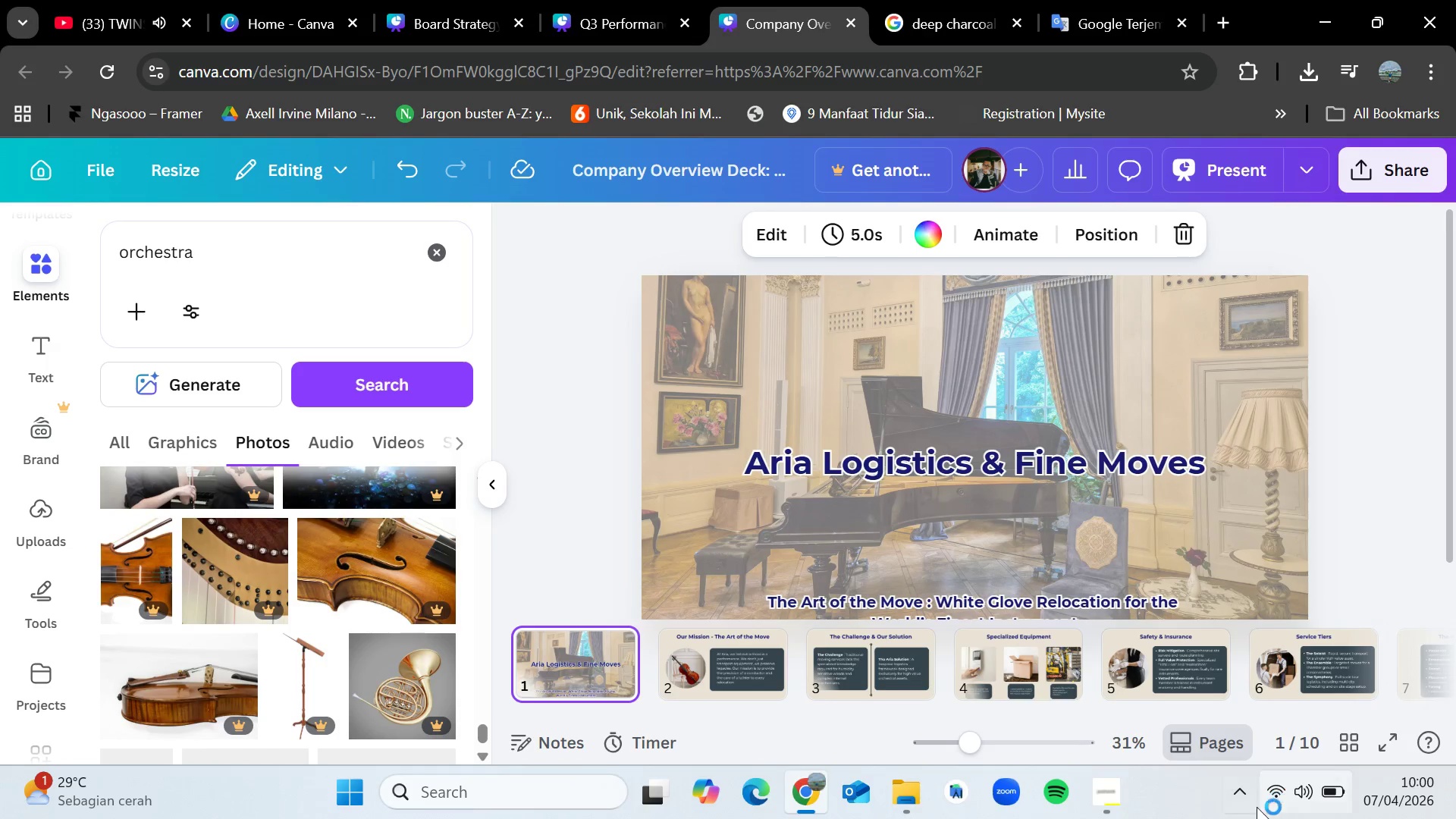 
left_click([1113, 803])
 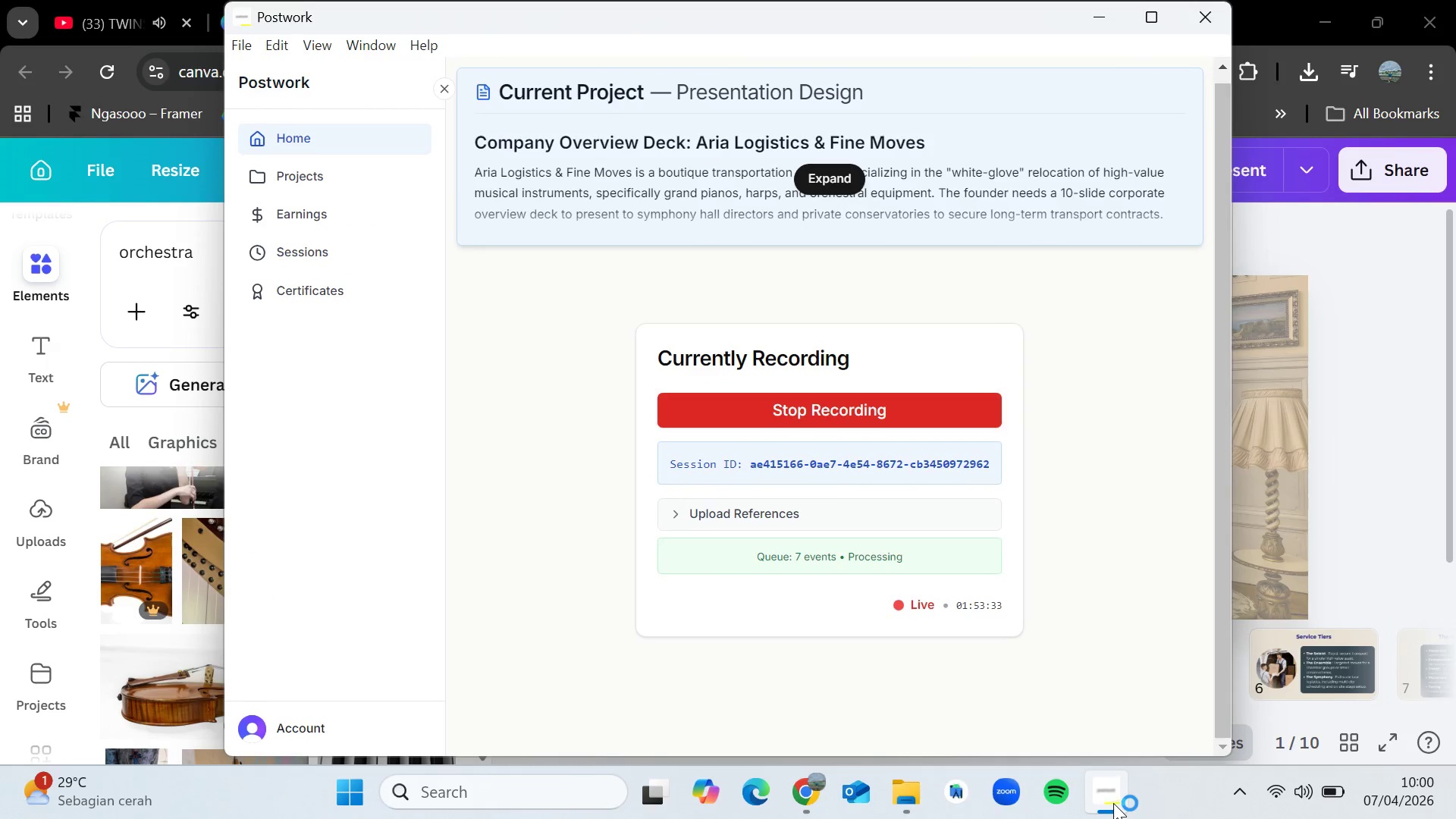 
left_click([1113, 803])
 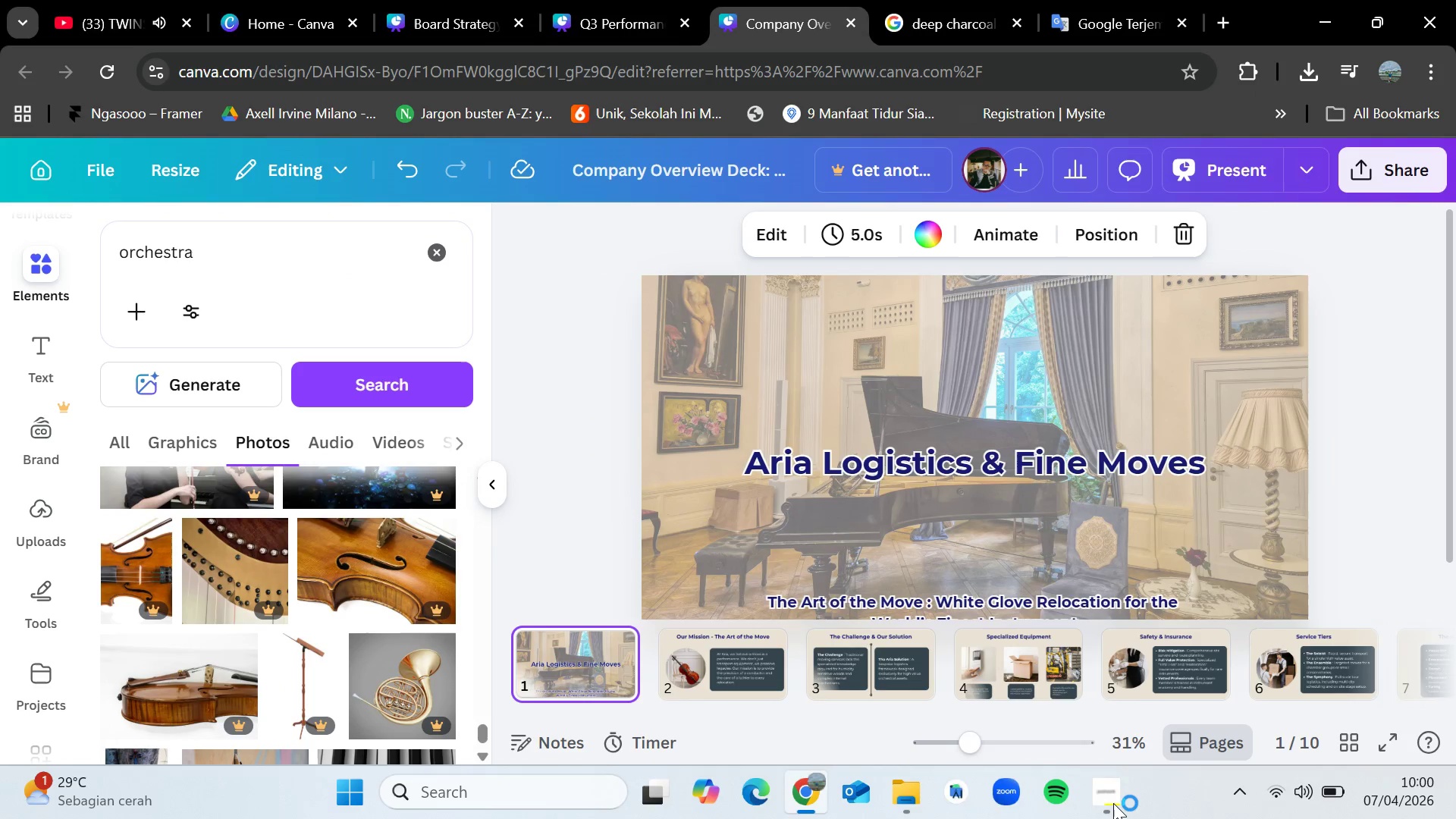 
left_click([1113, 803])